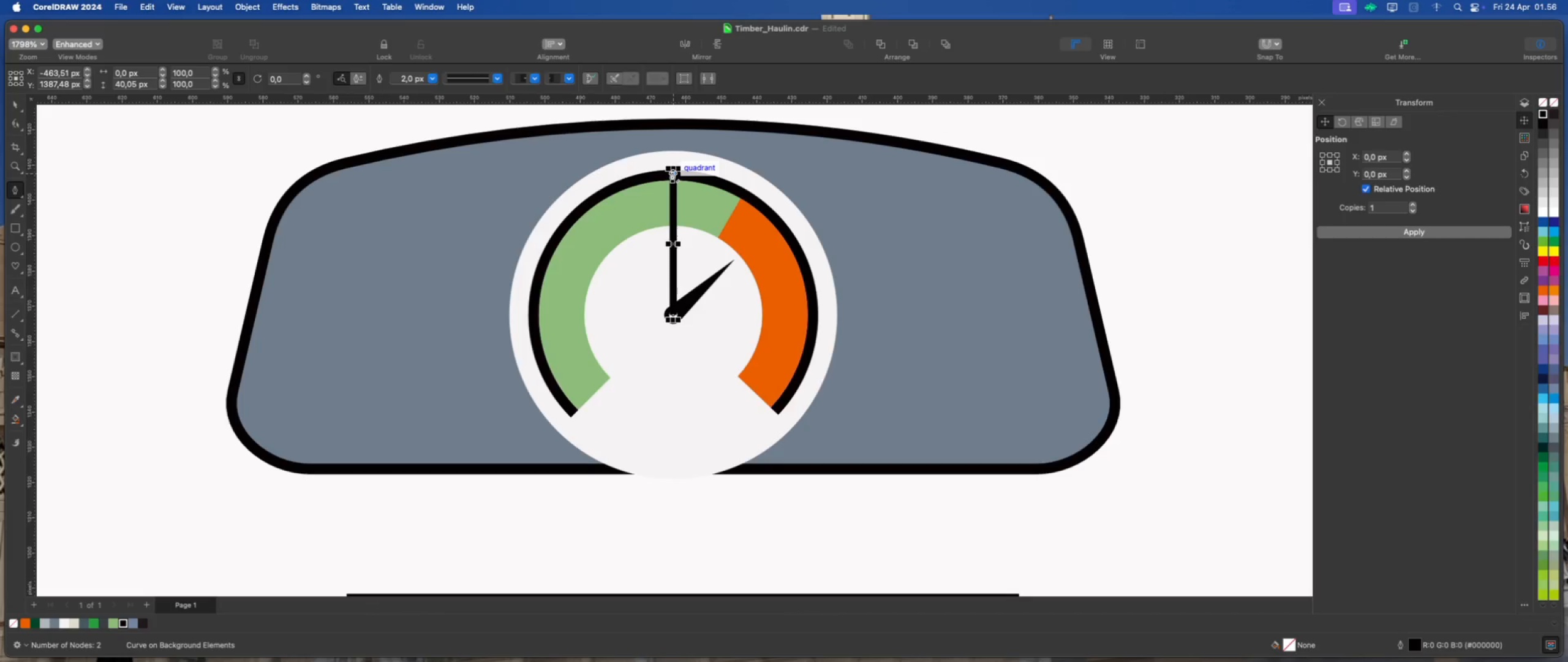 
key(Escape)
 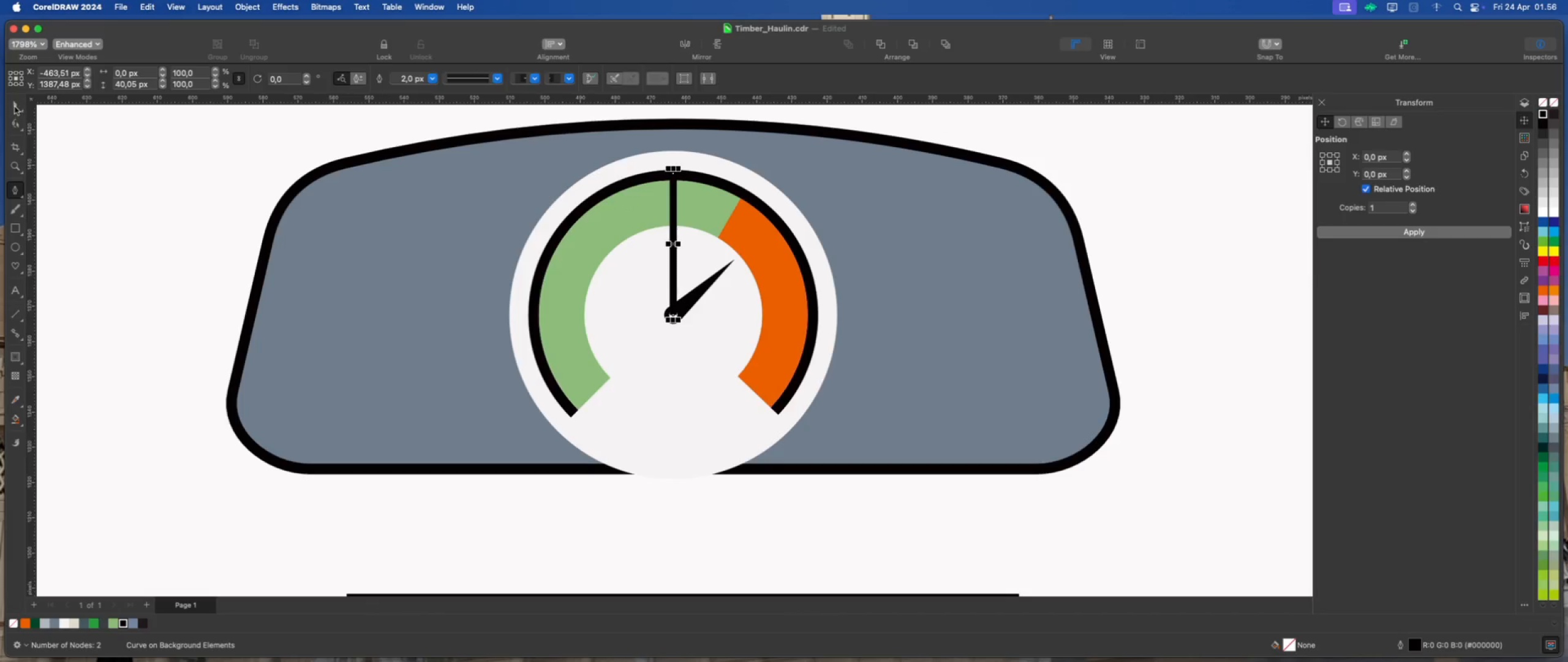 
left_click([15, 106])
 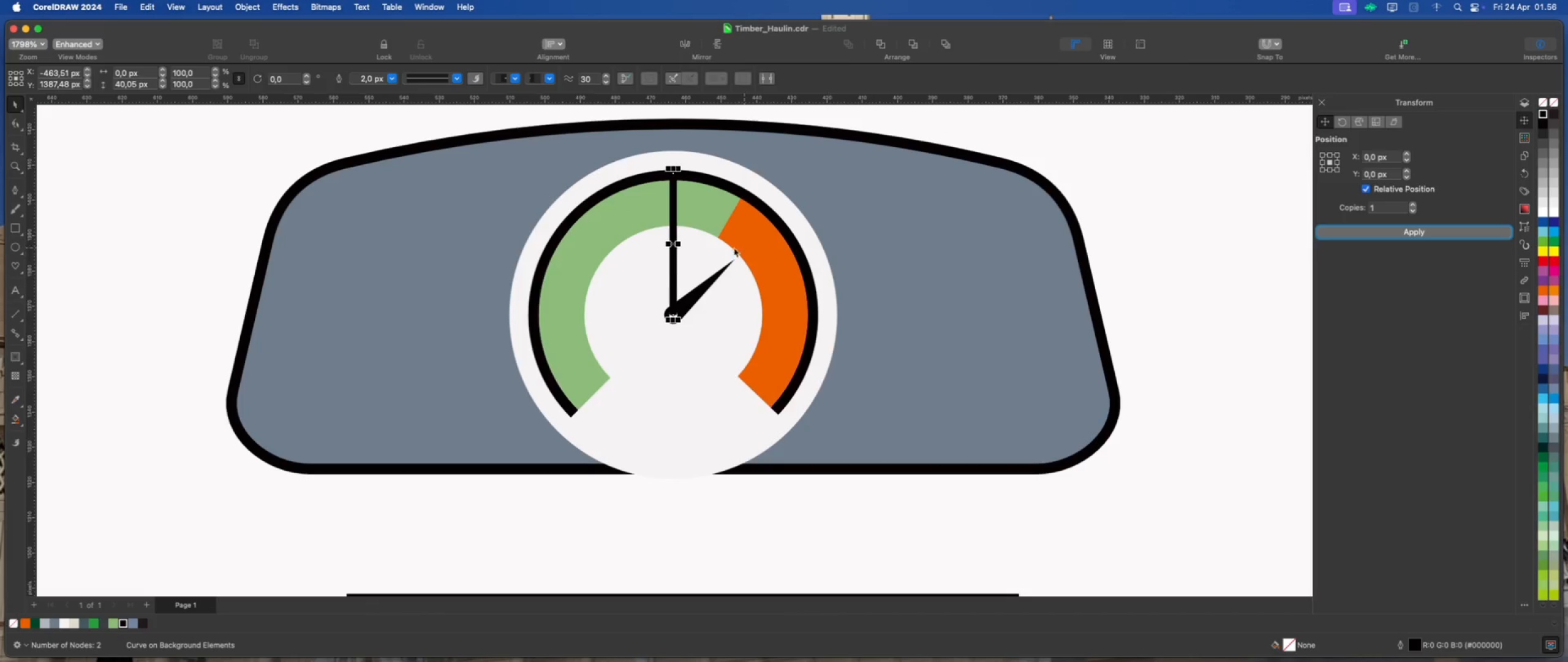 
left_click([674, 259])
 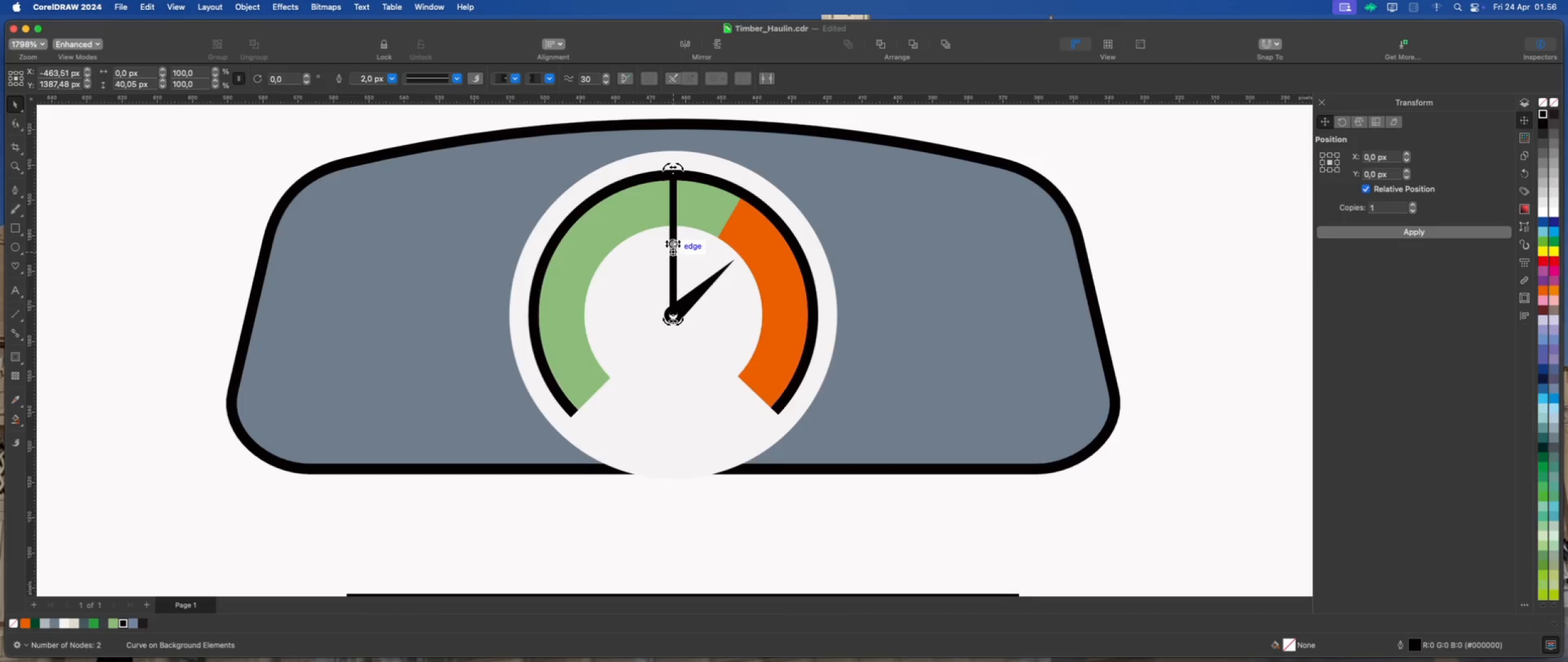 
left_click_drag(start_coordinate=[674, 244], to_coordinate=[673, 316])
 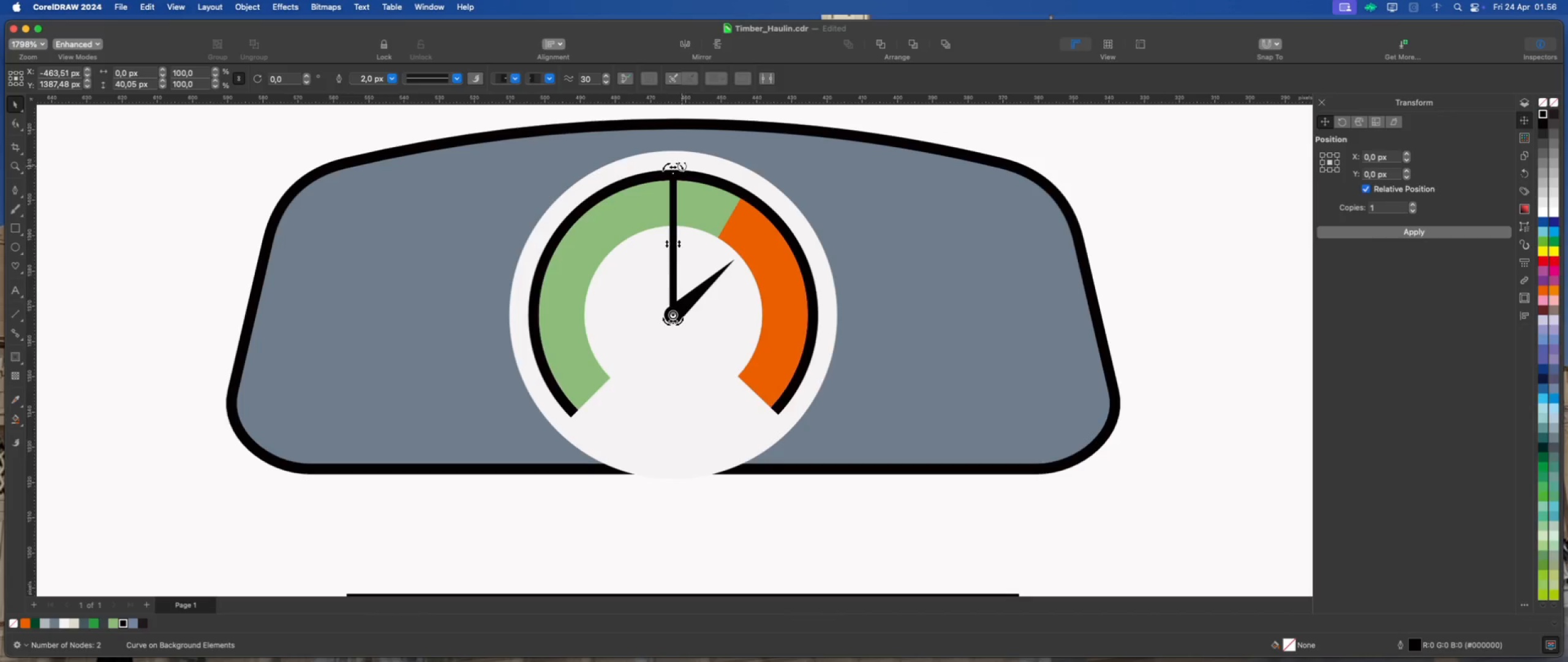 
left_click_drag(start_coordinate=[682, 166], to_coordinate=[727, 180])
 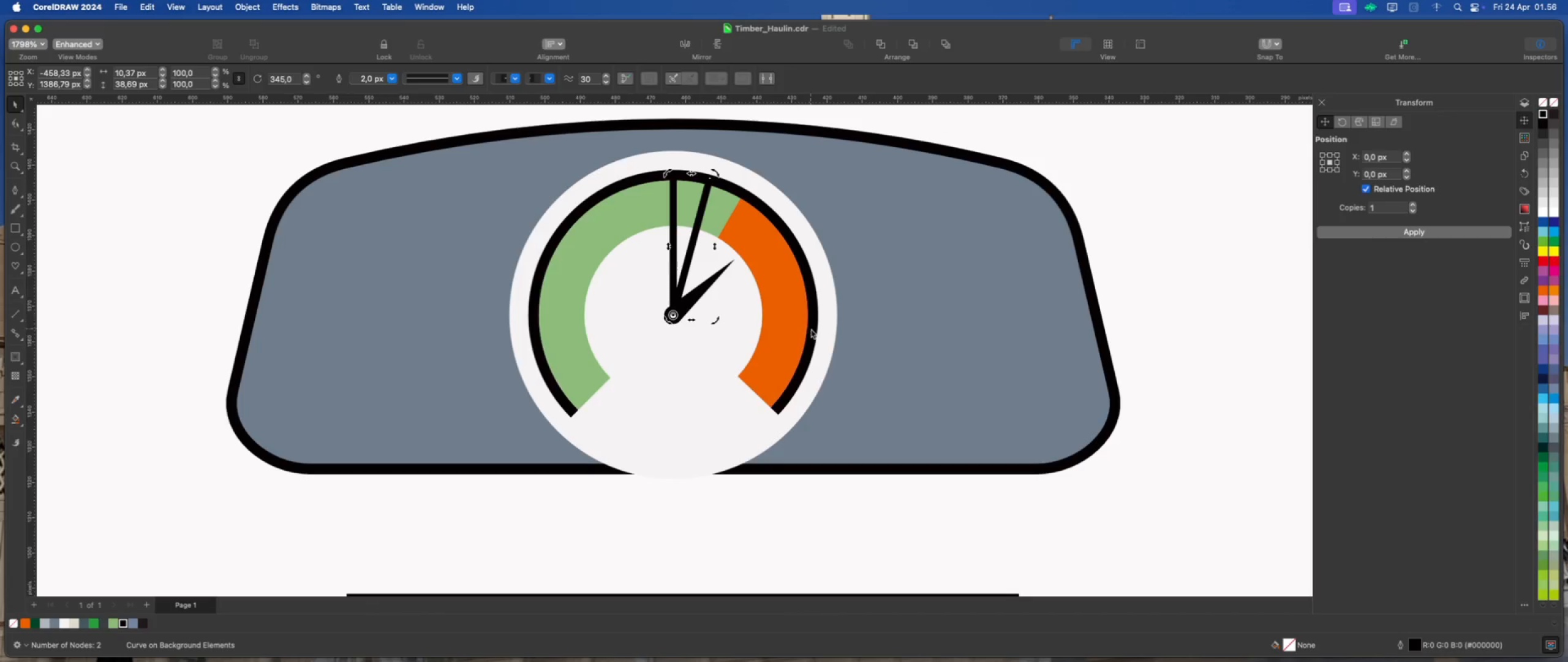 
hold_key(key=CommandLeft, duration=1.17)
 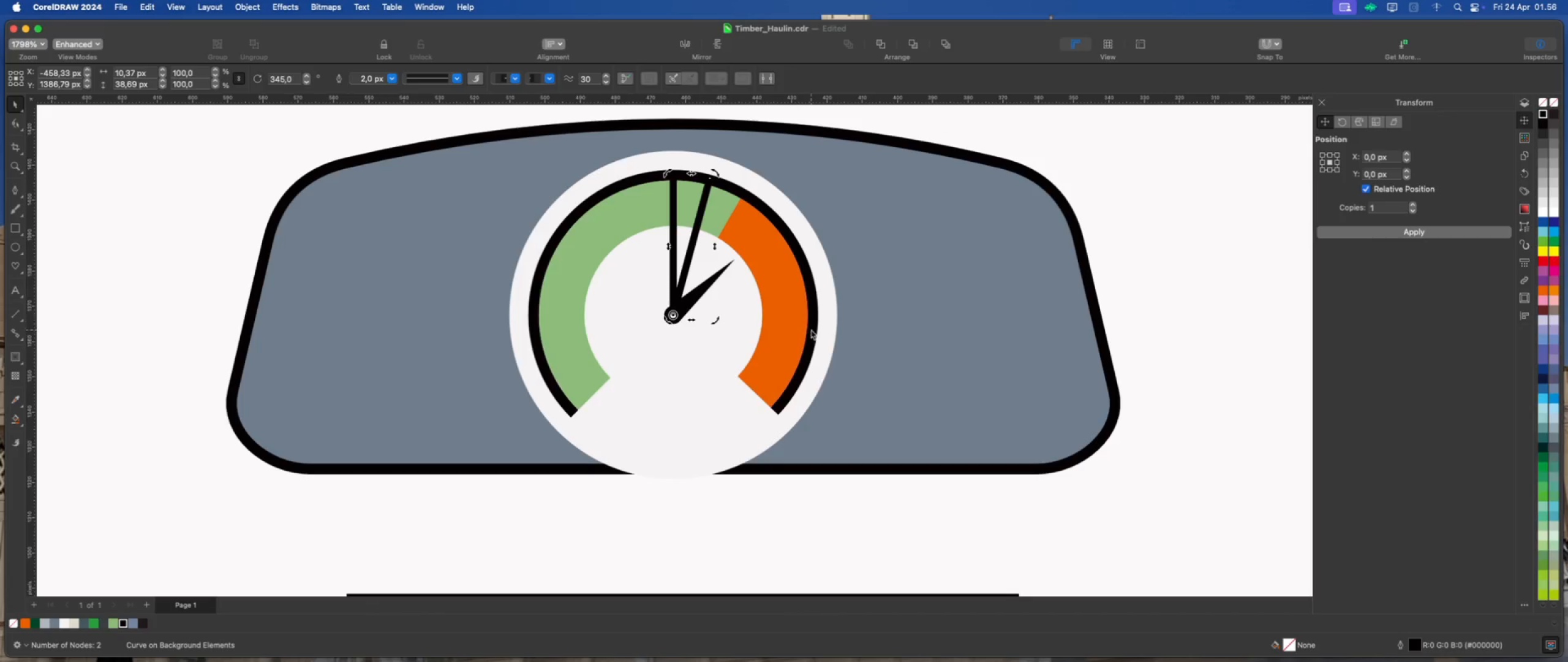 
key(Meta+D)
 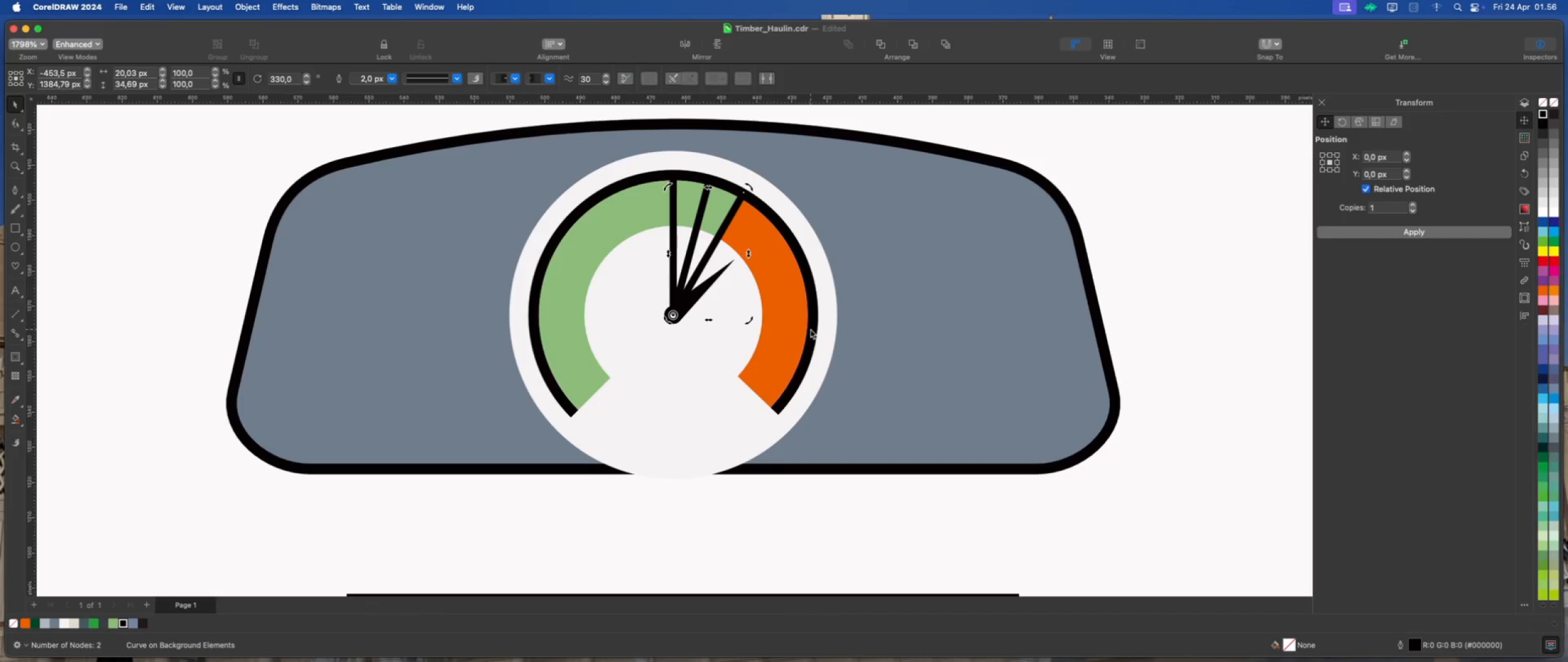 
key(Meta+D)
 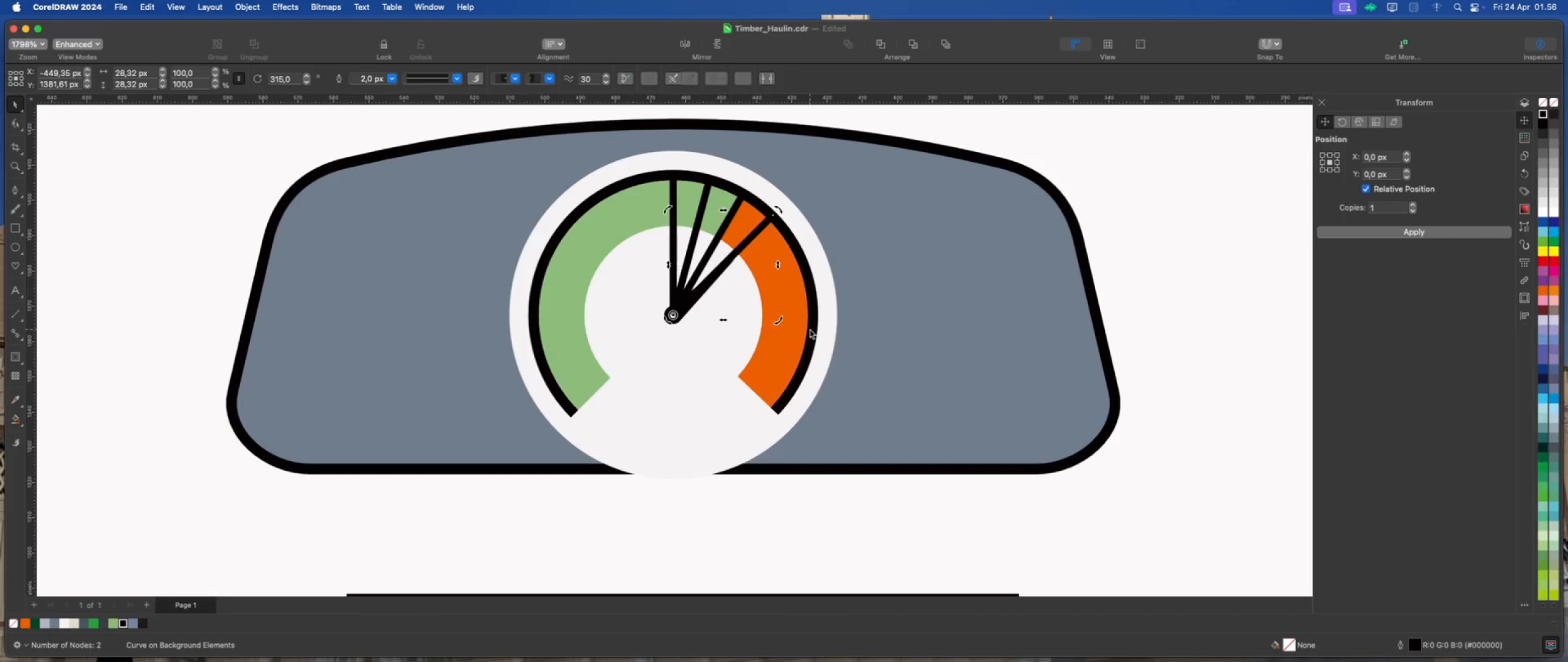 
key(Meta+D)
 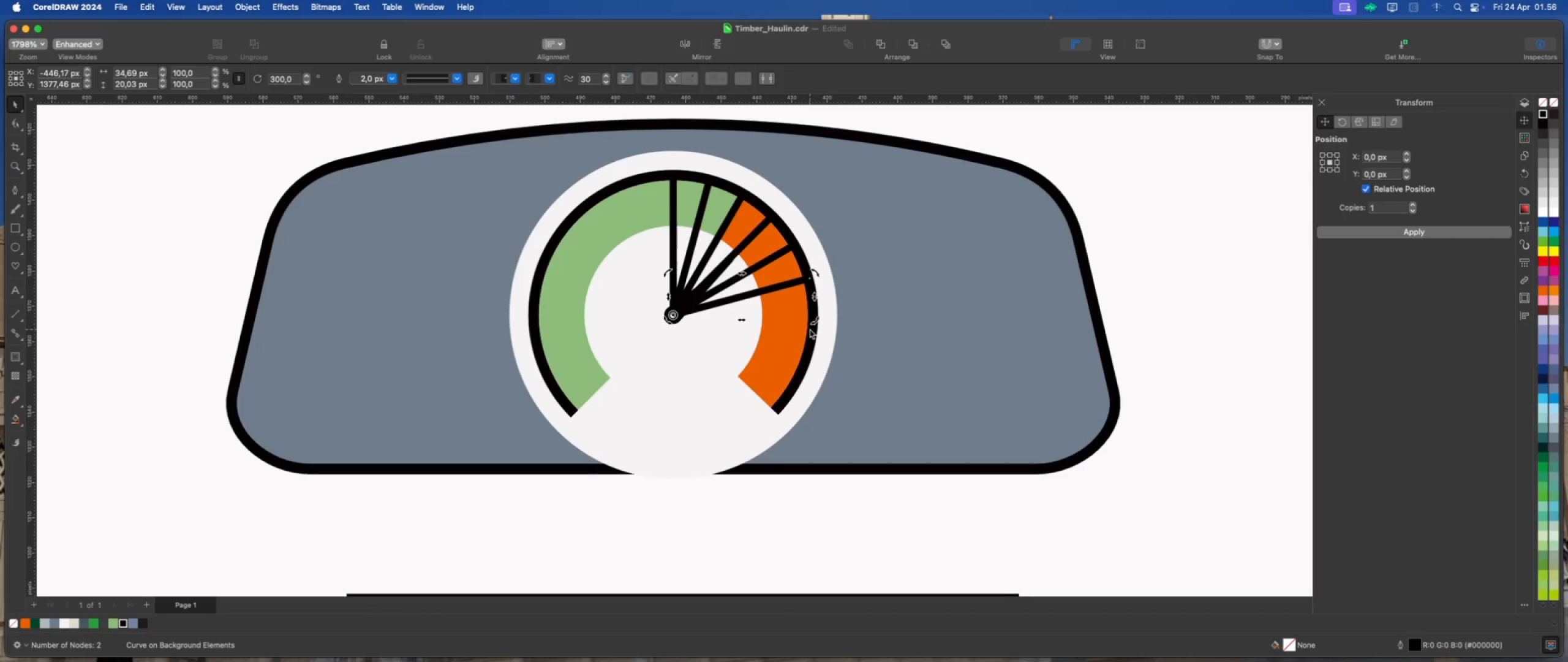 
key(Meta+D)
 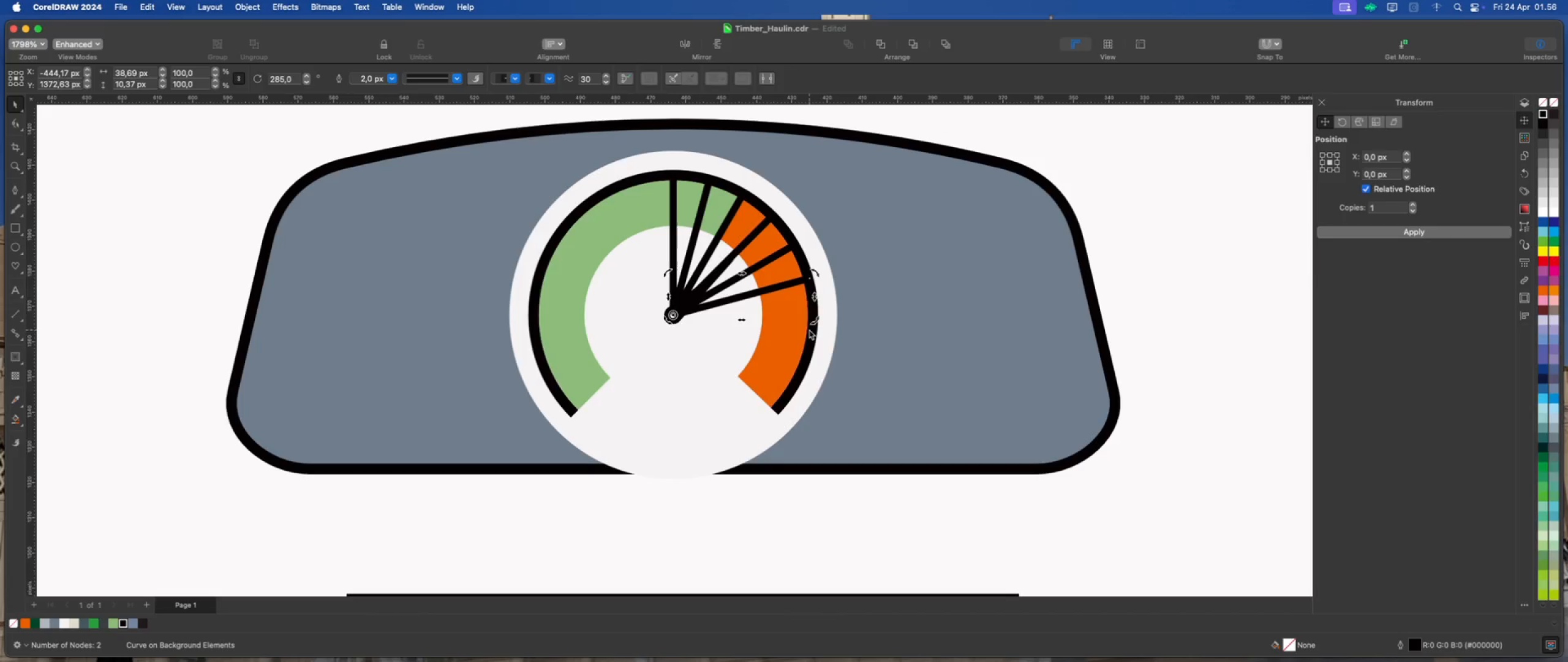 
key(Meta+D)
 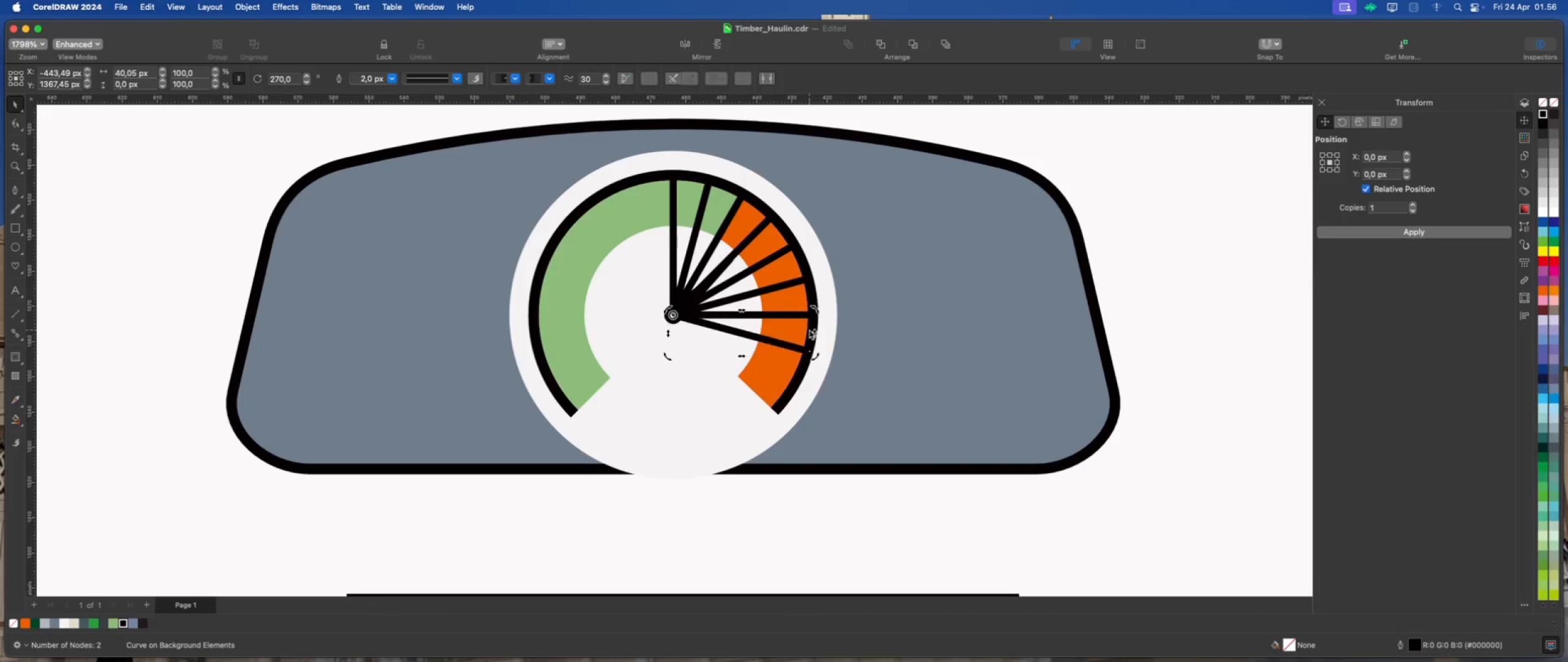 
key(Meta+D)
 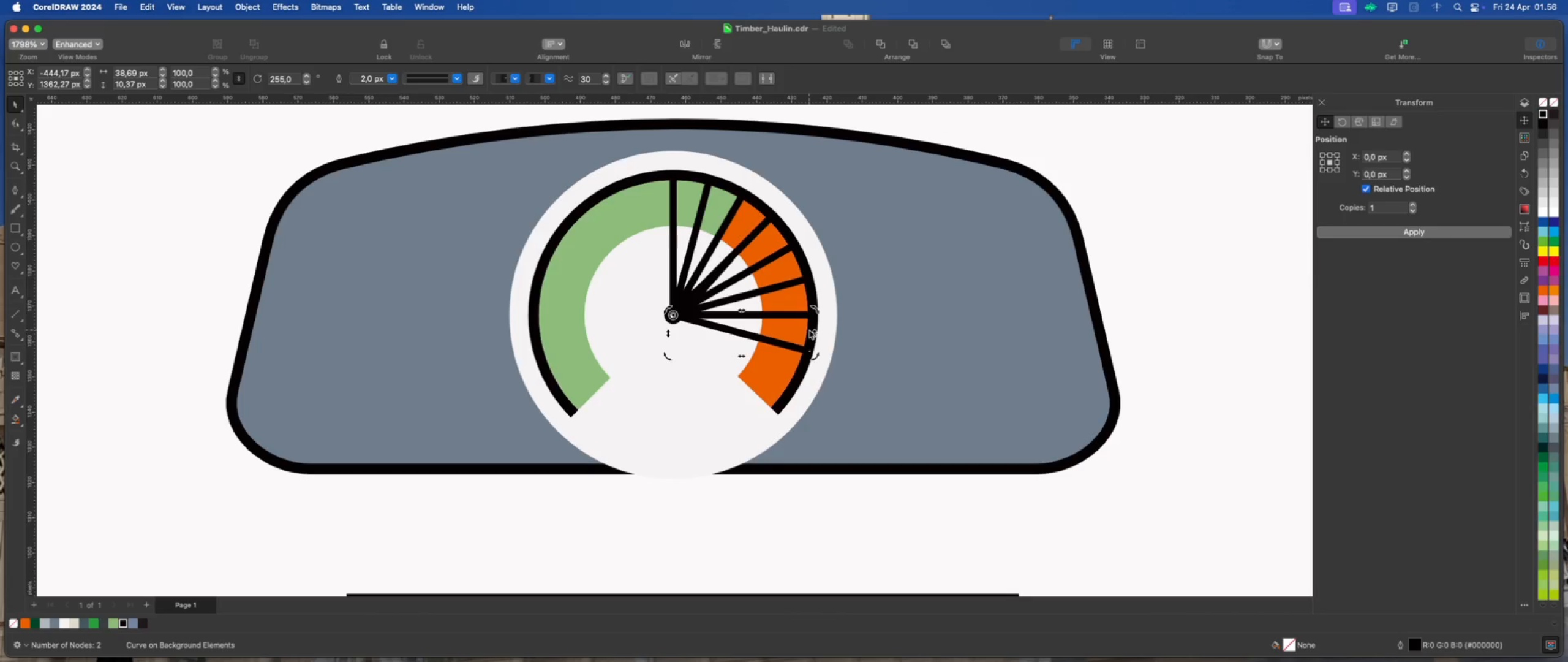 
key(Meta+D)
 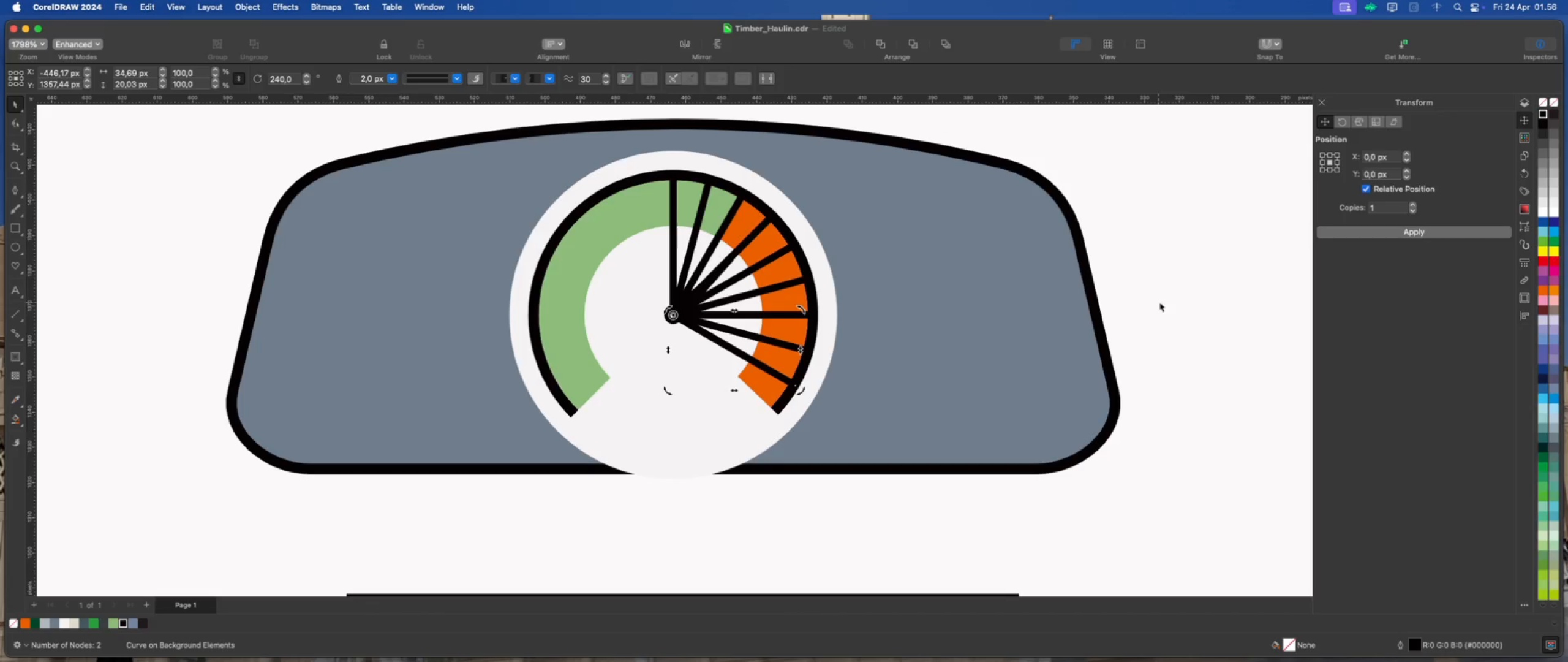 
left_click([1181, 297])
 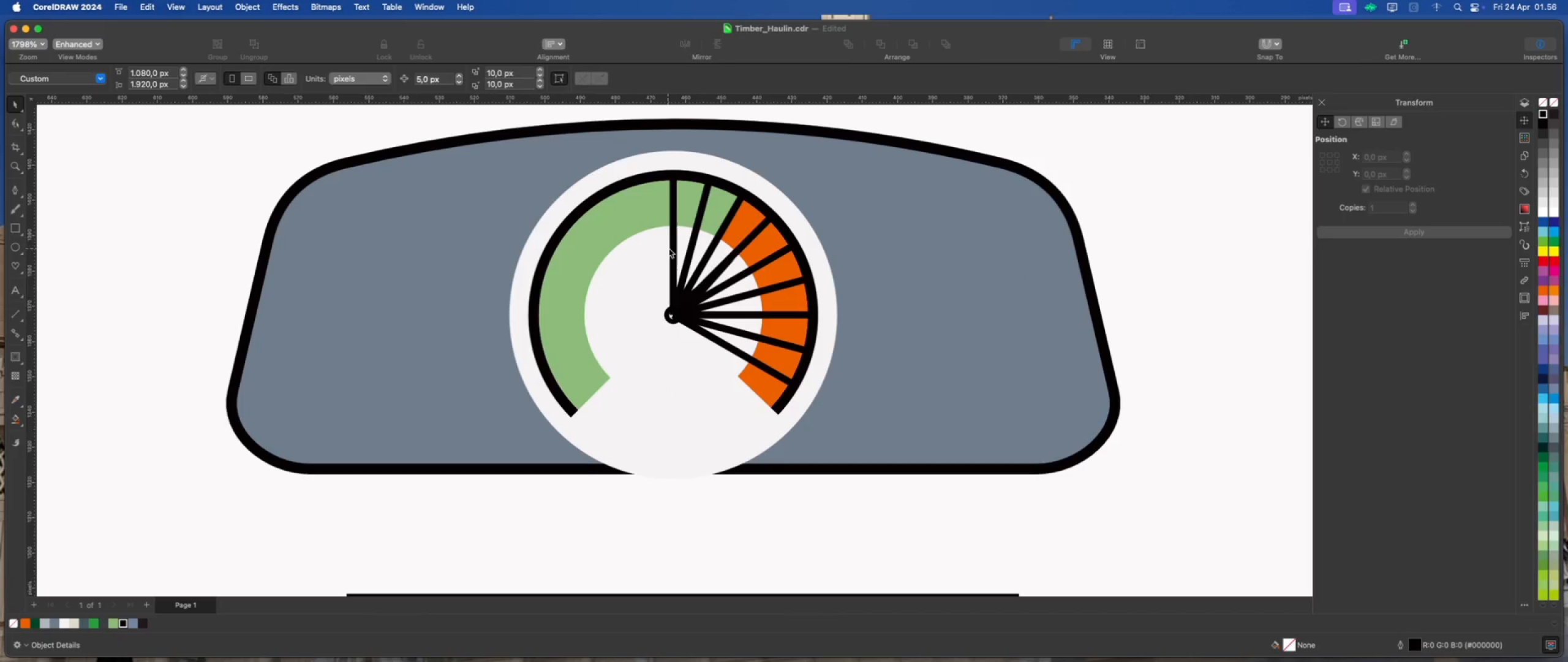 
left_click([669, 249])
 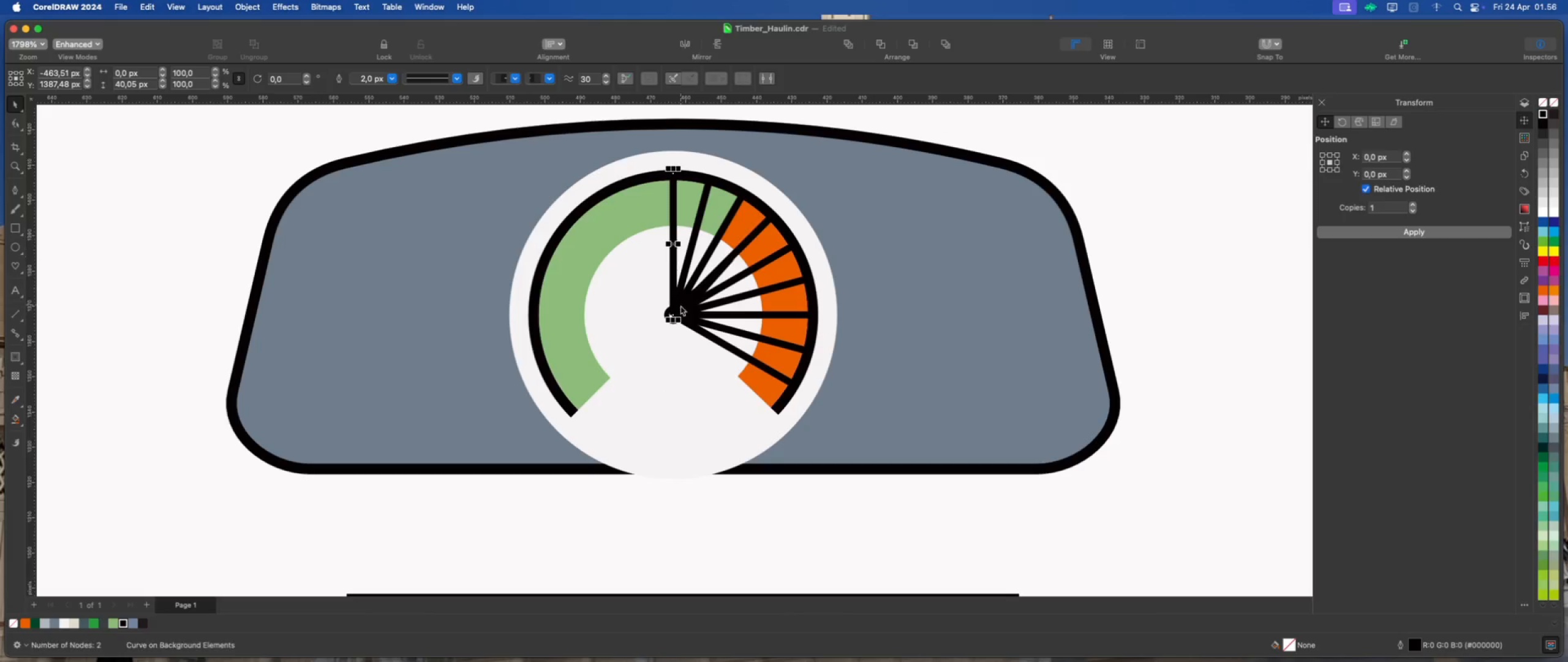 
mouse_move([697, 311])
 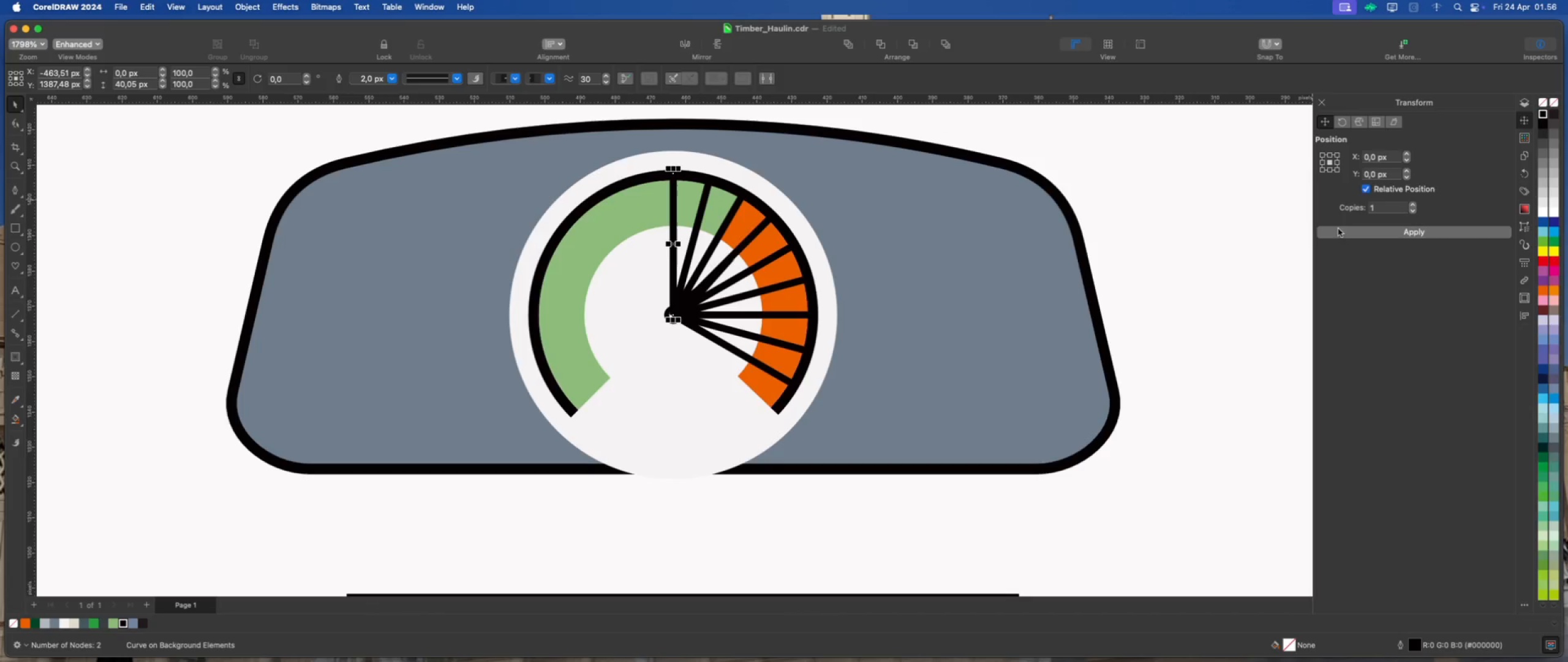 
left_click([1340, 232])
 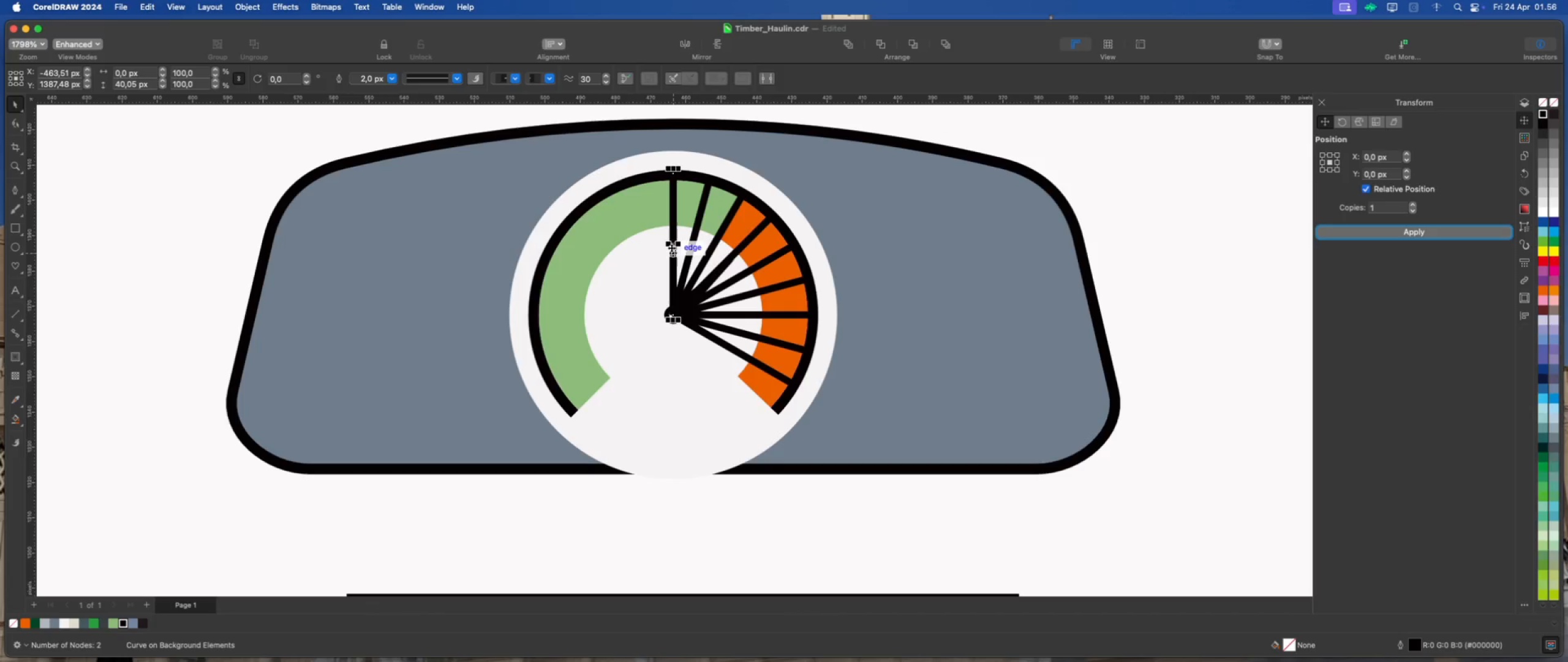 
left_click([672, 247])
 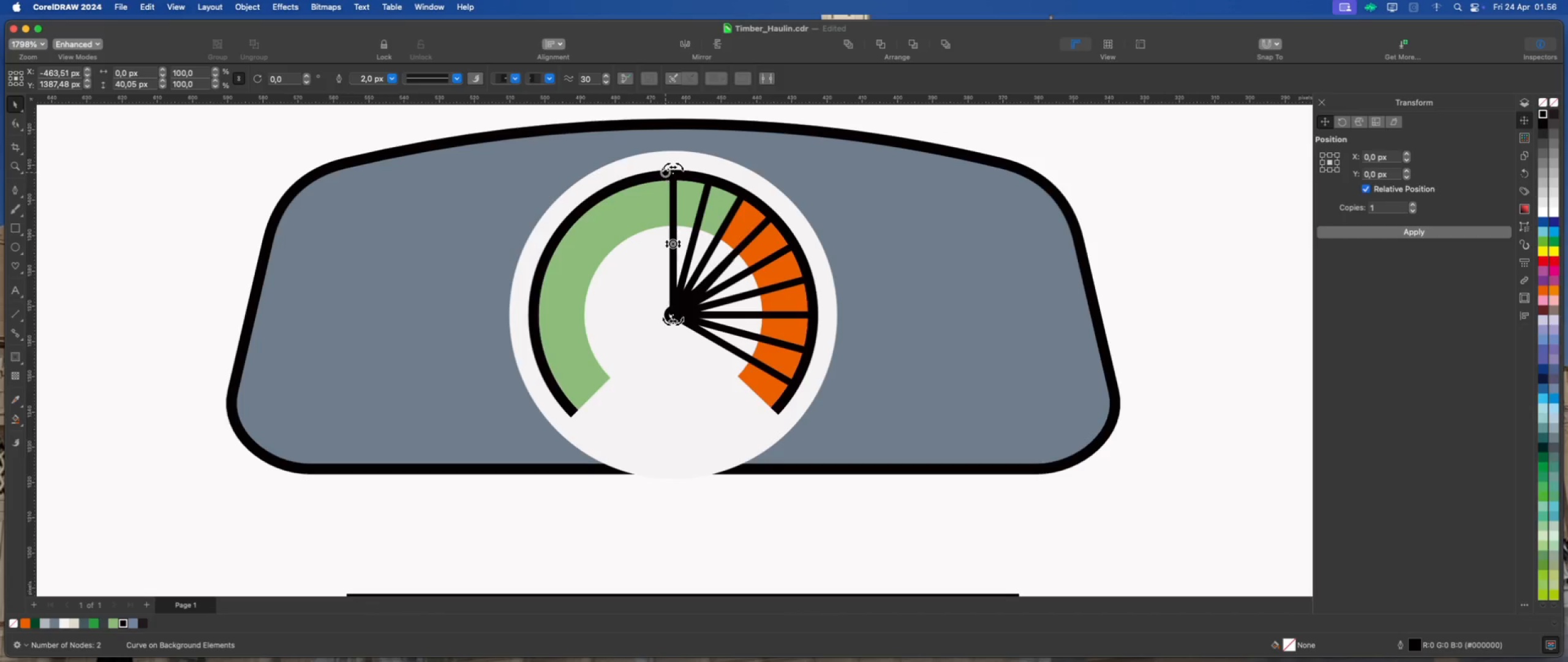 
left_click_drag(start_coordinate=[665, 169], to_coordinate=[624, 178])
 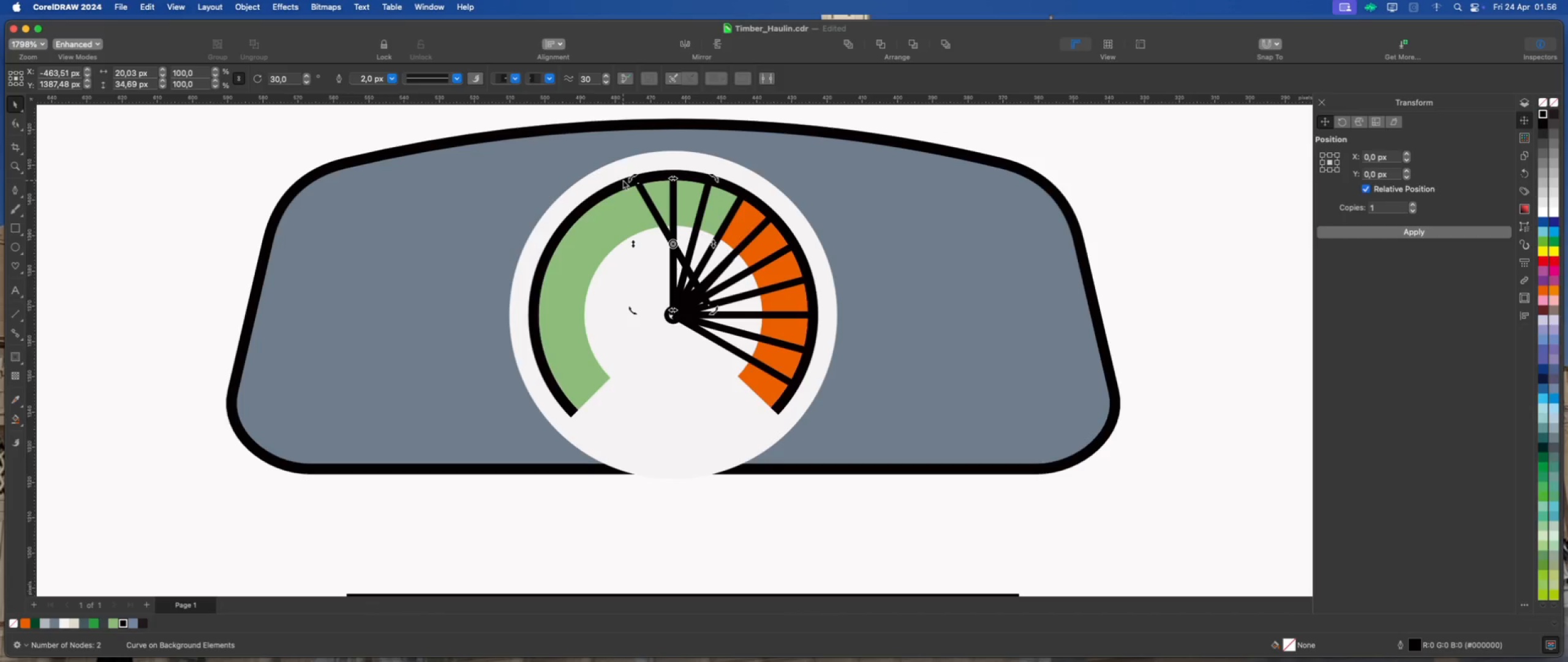 
hold_key(key=CommandLeft, duration=1.3)
 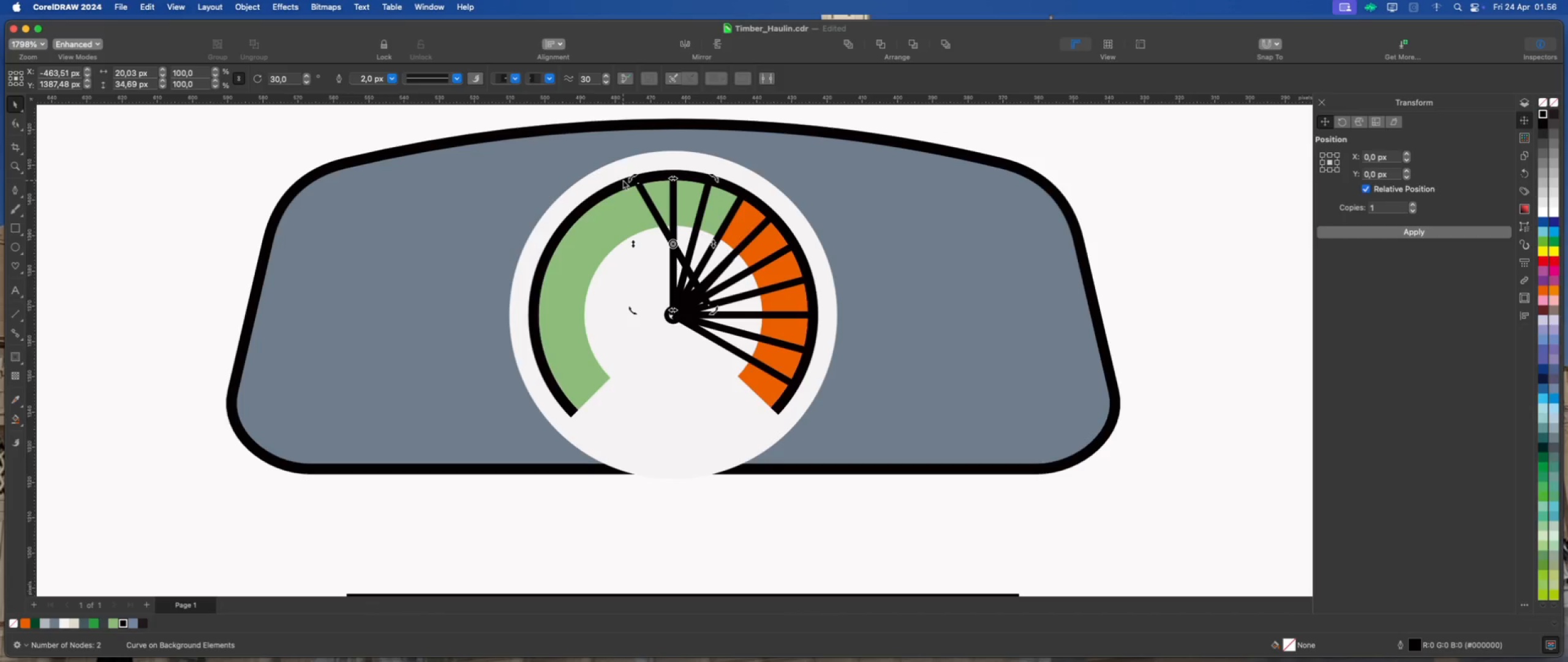 
key(Meta+Z)
 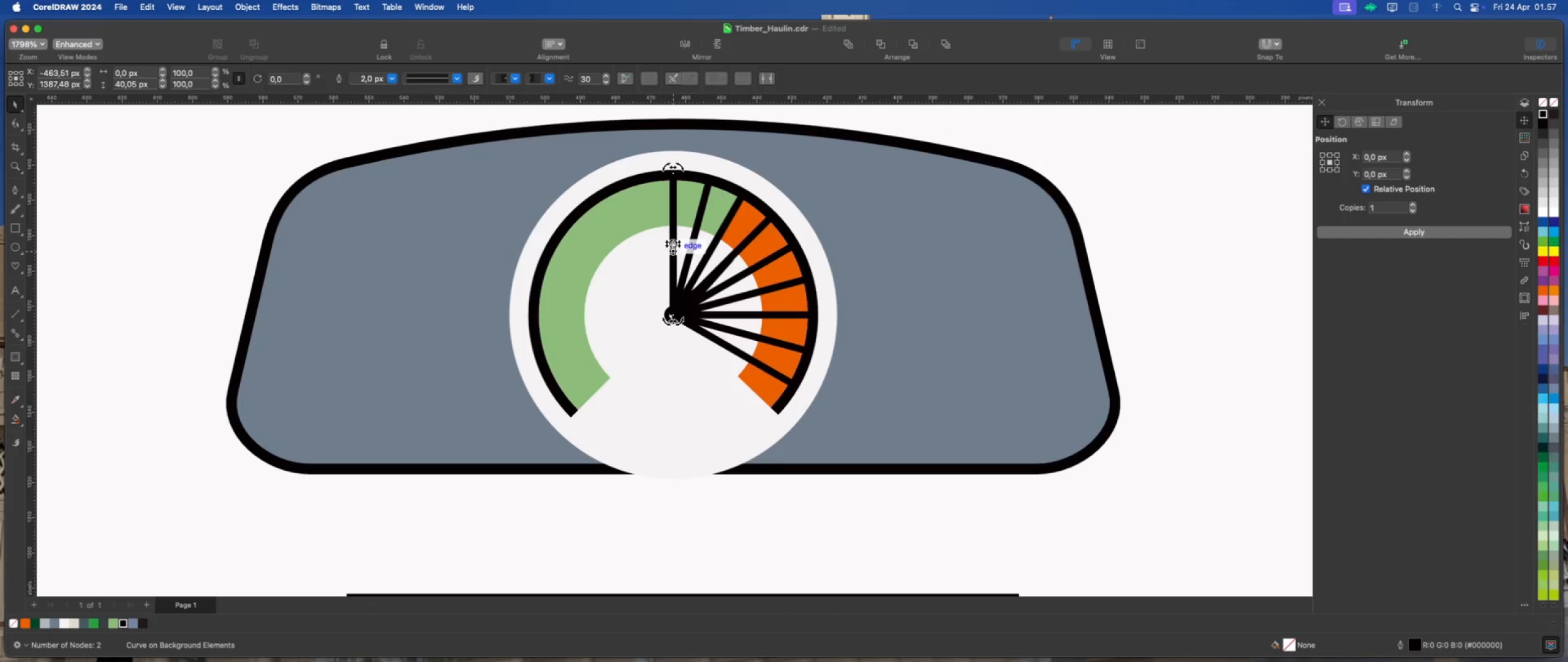 
left_click_drag(start_coordinate=[673, 243], to_coordinate=[673, 316])
 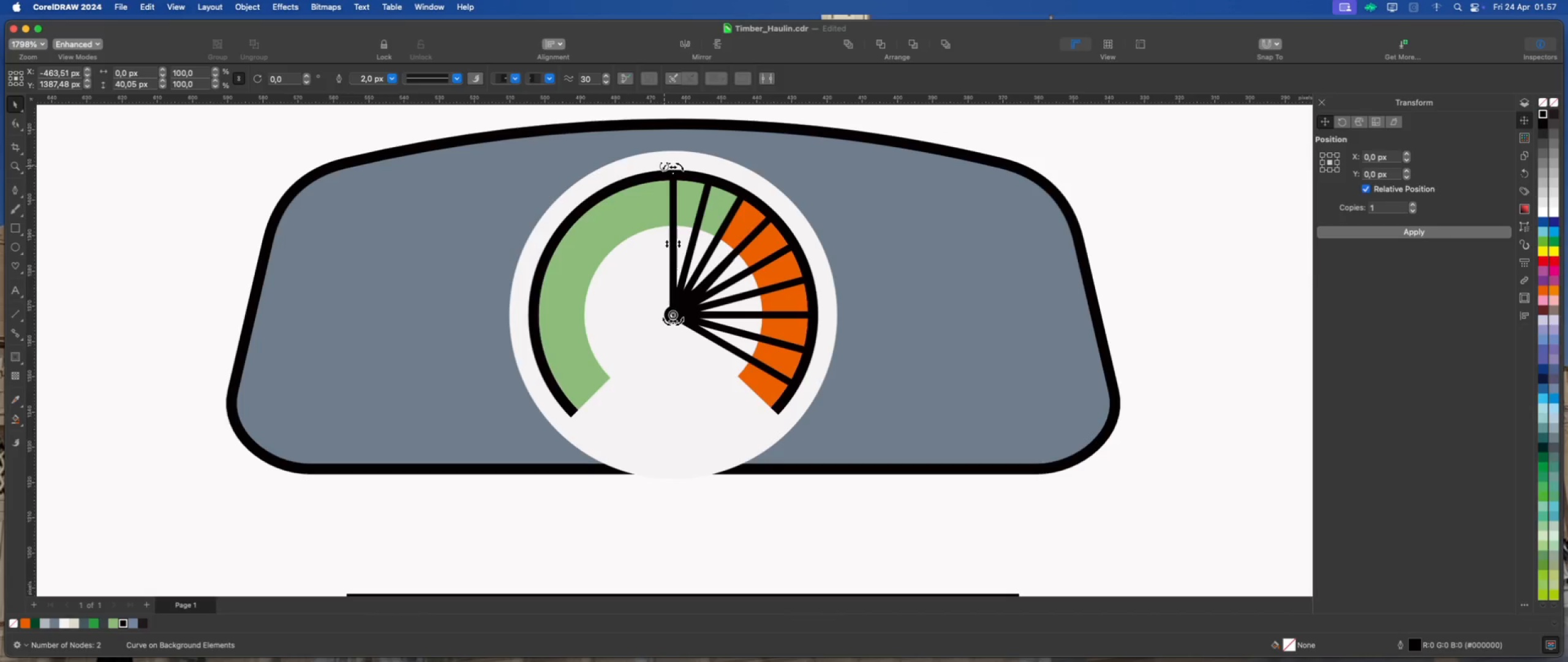 
left_click_drag(start_coordinate=[664, 166], to_coordinate=[635, 174])
 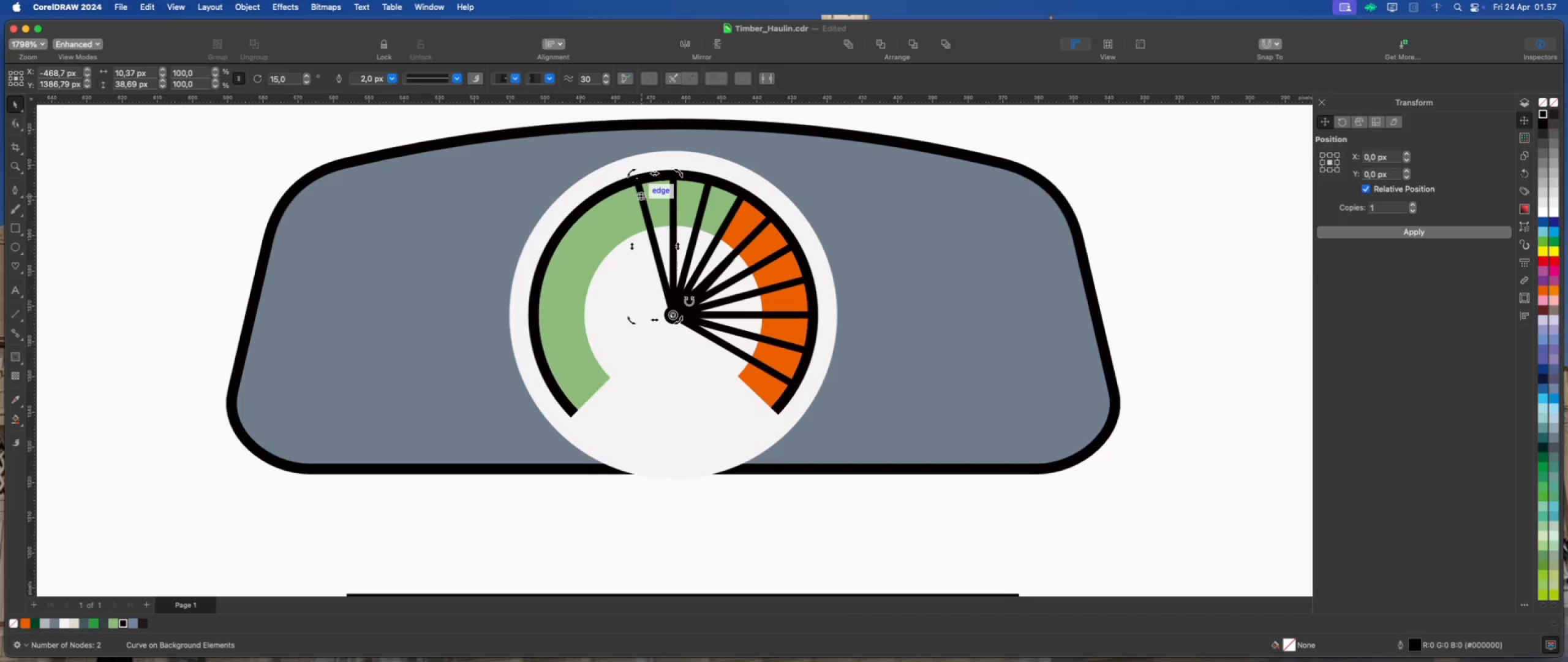 
hold_key(key=CommandLeft, duration=1.13)
 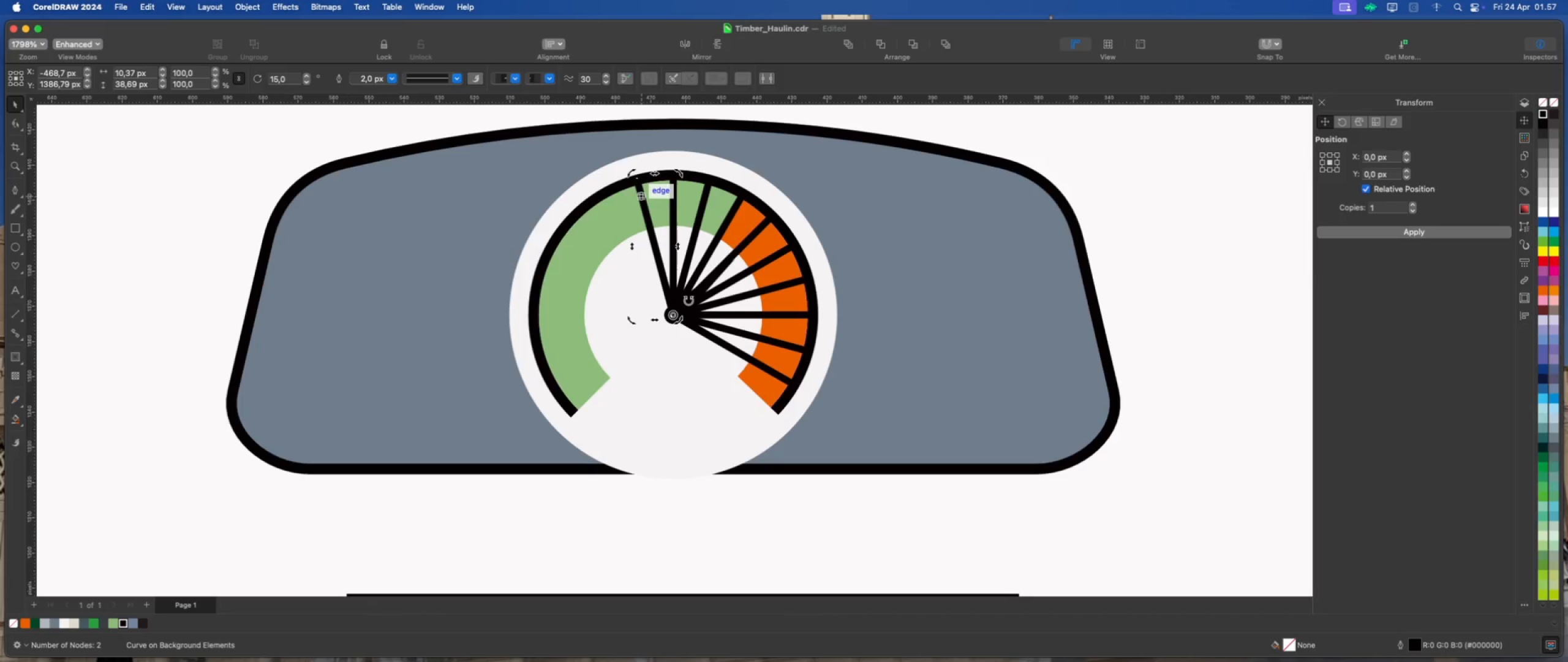 
key(Meta+D)
 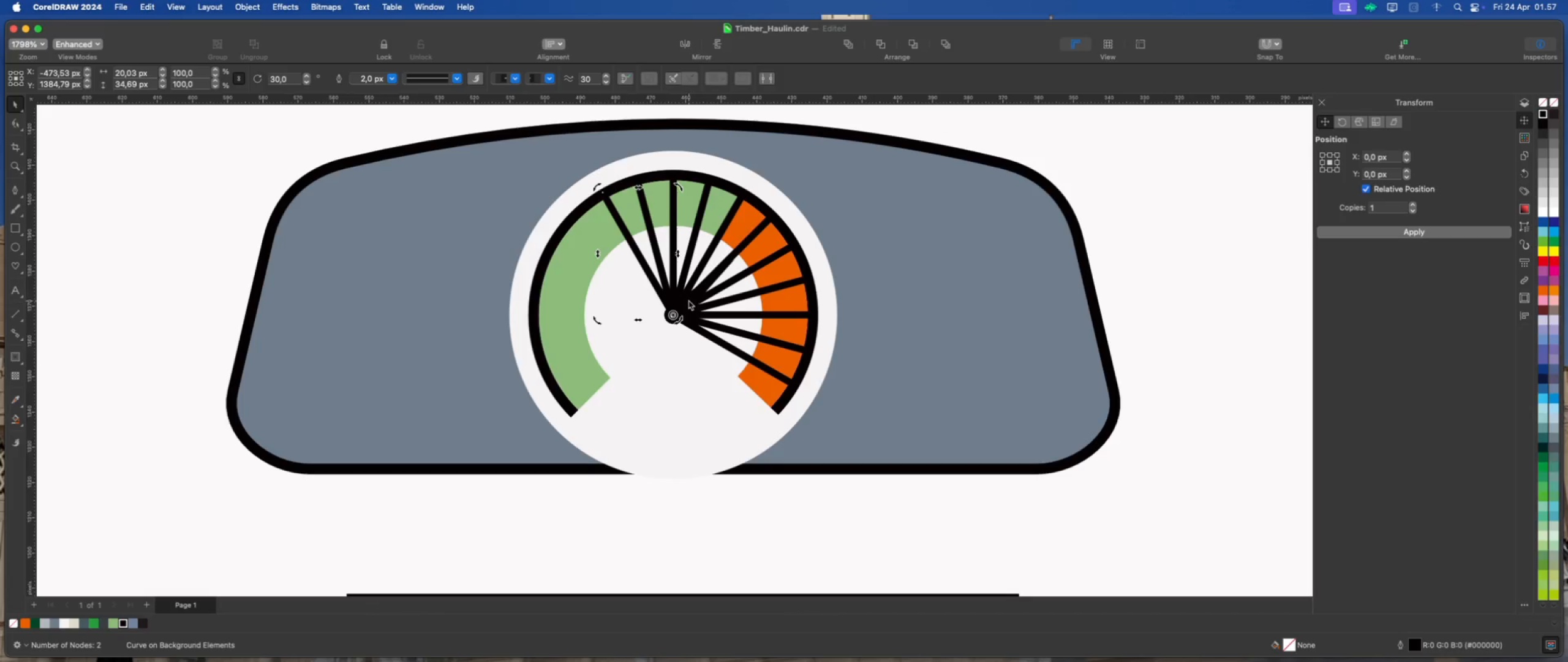 
key(Meta+D)
 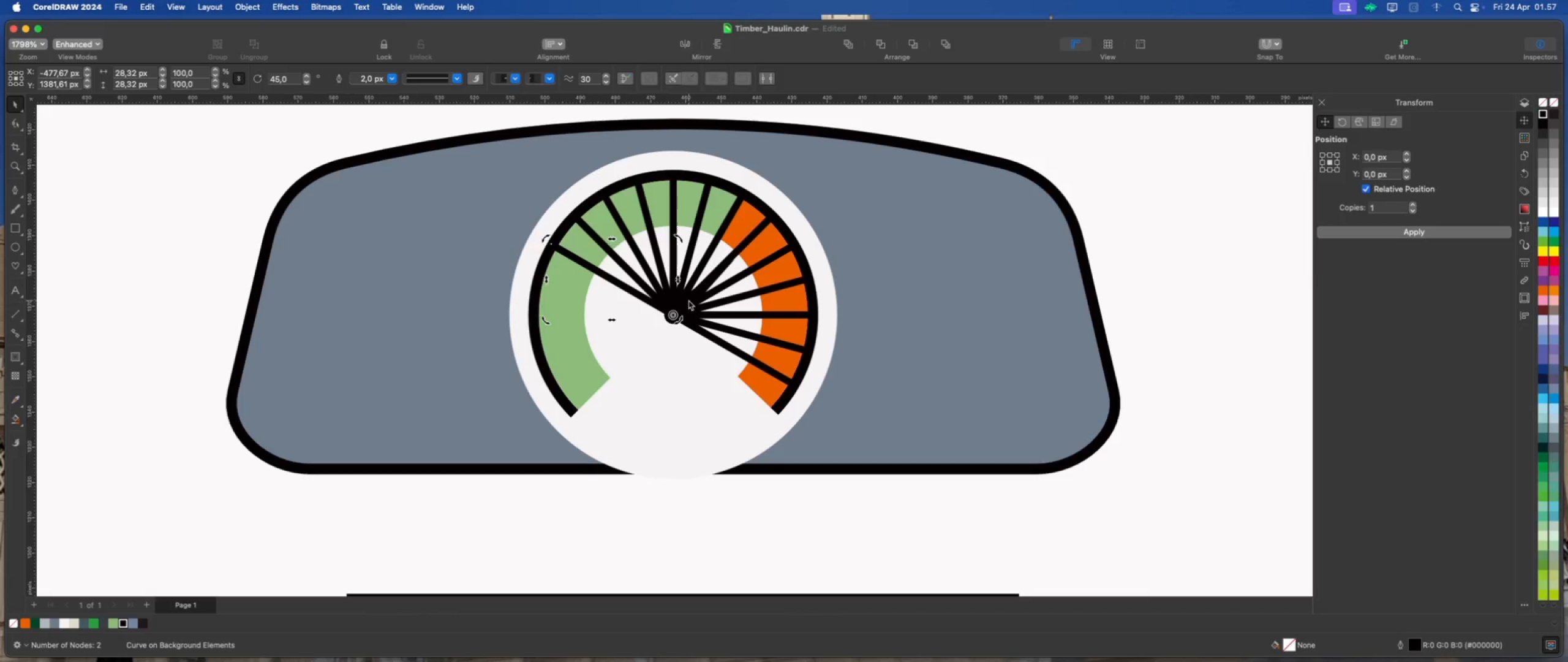 
key(Meta+D)
 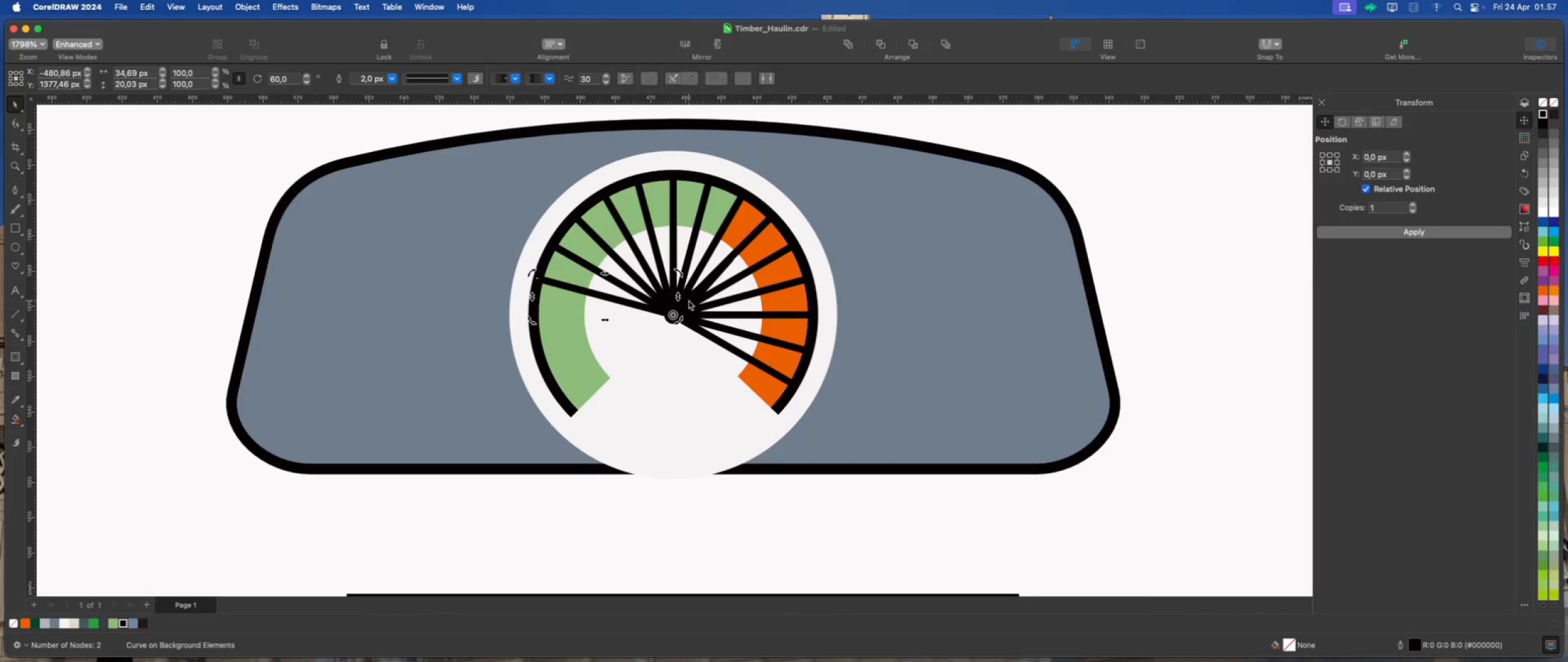 
key(Meta+D)
 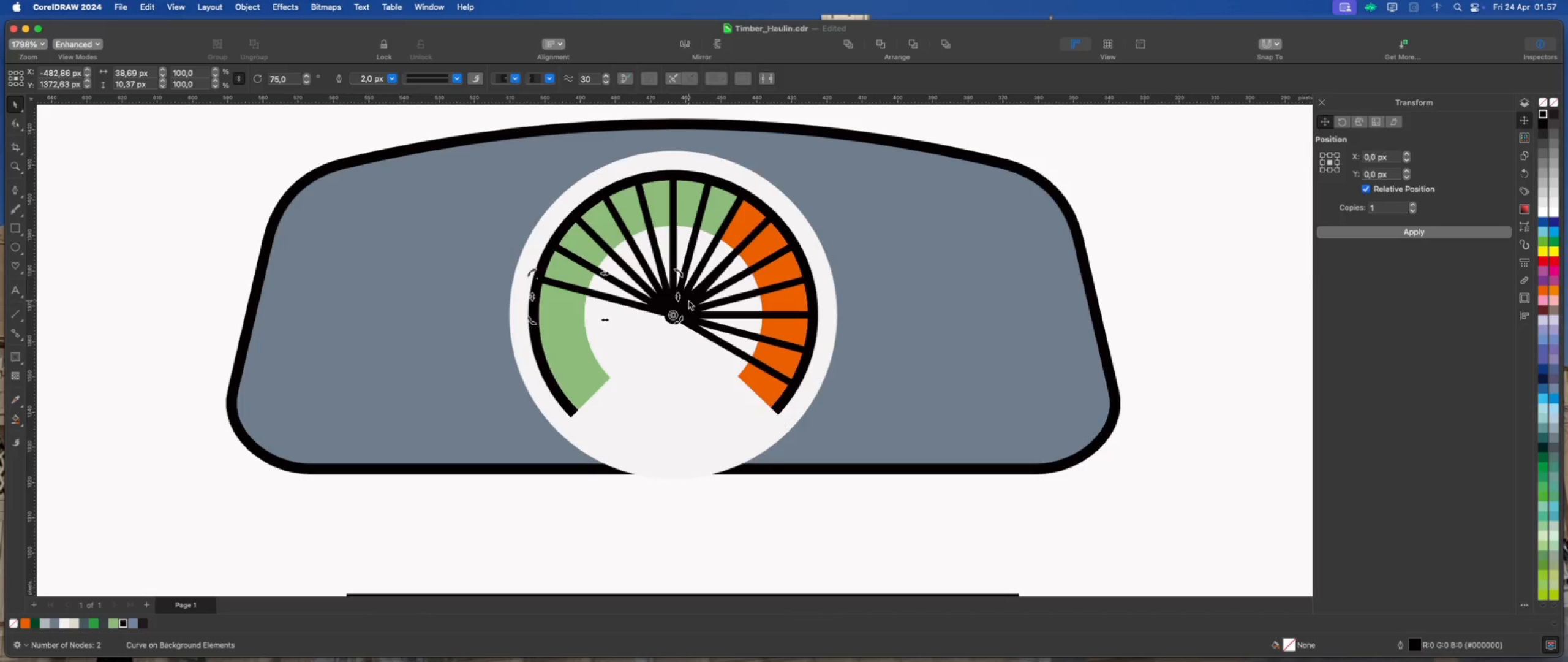 
key(Meta+D)
 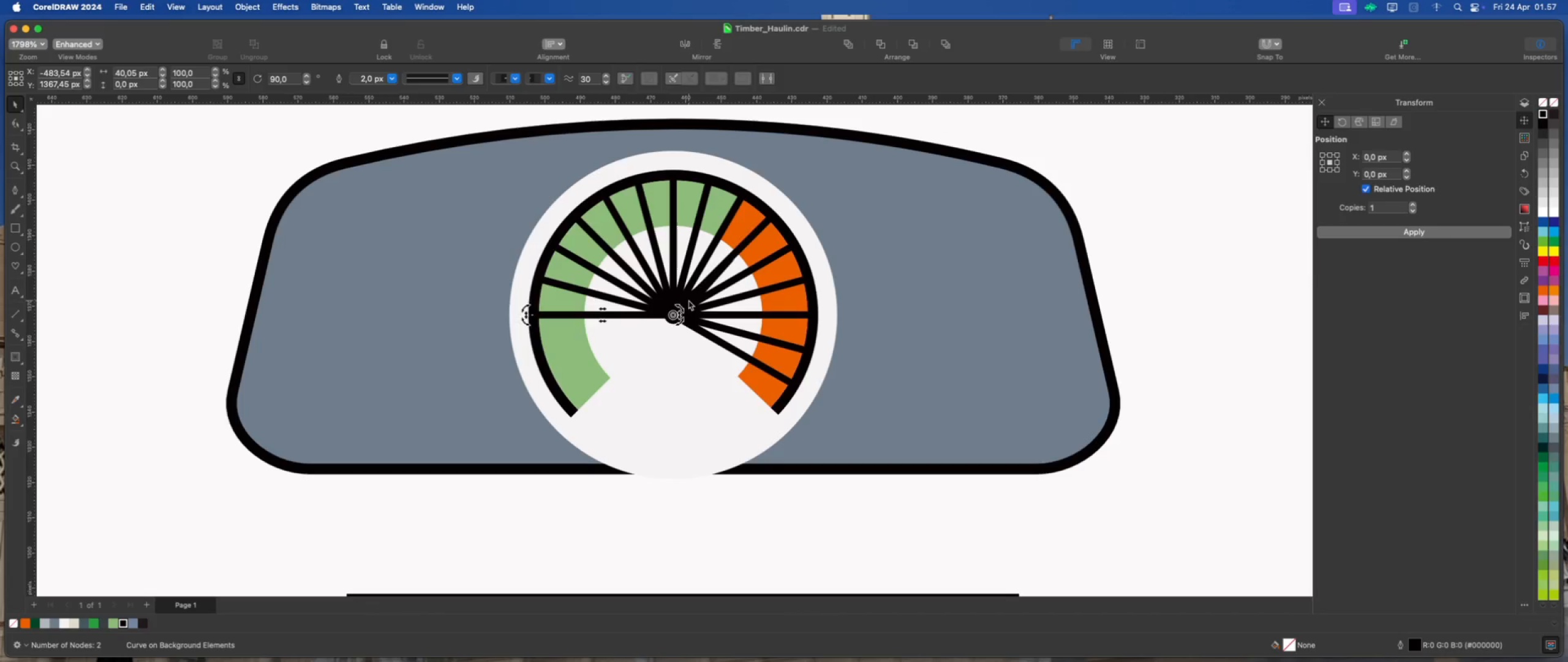 
key(Meta+D)
 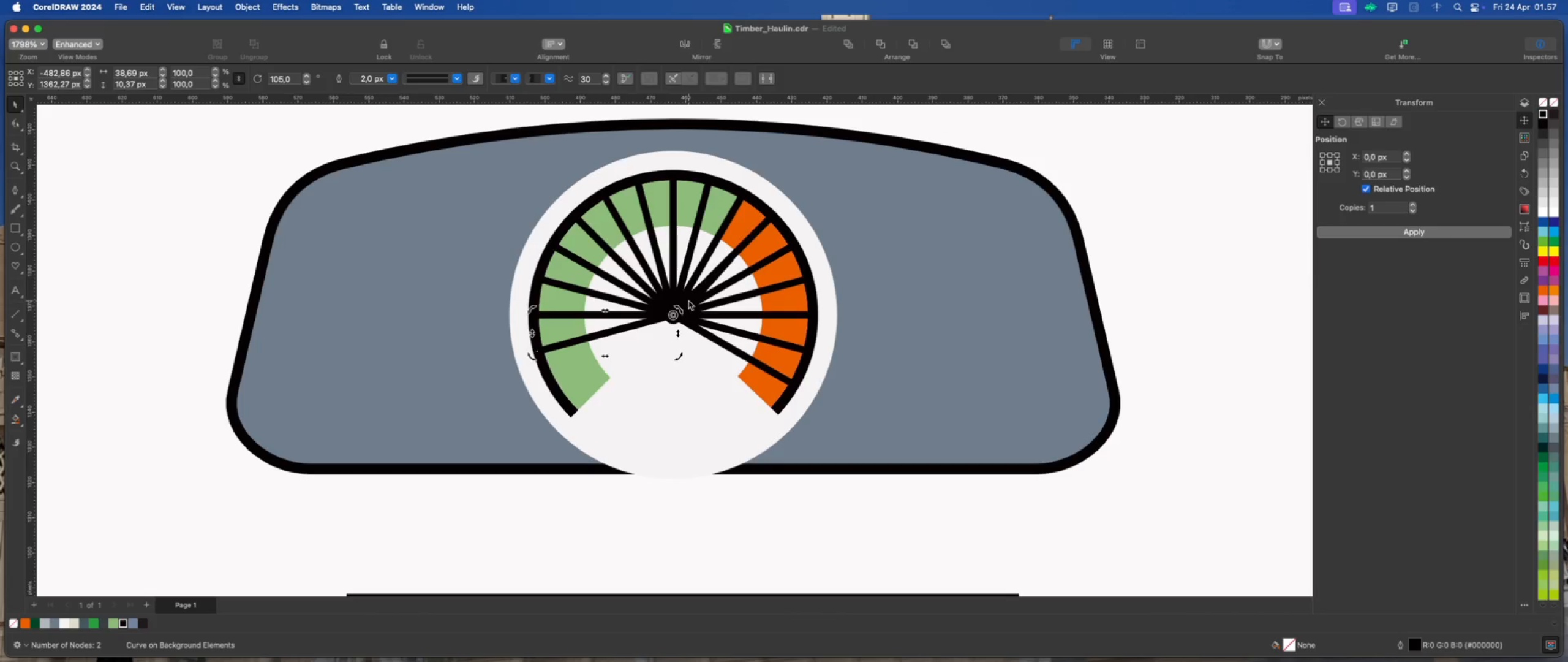 
key(Meta+D)
 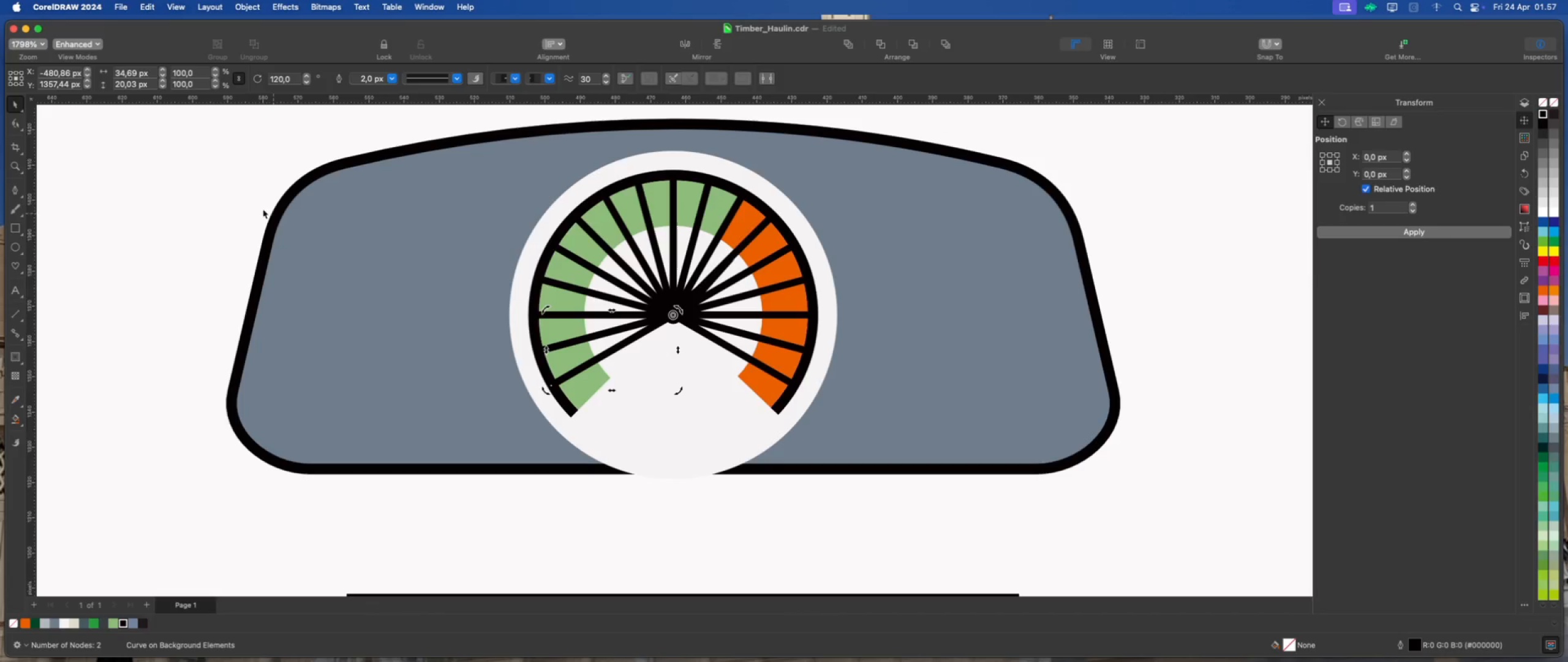 
left_click([206, 168])
 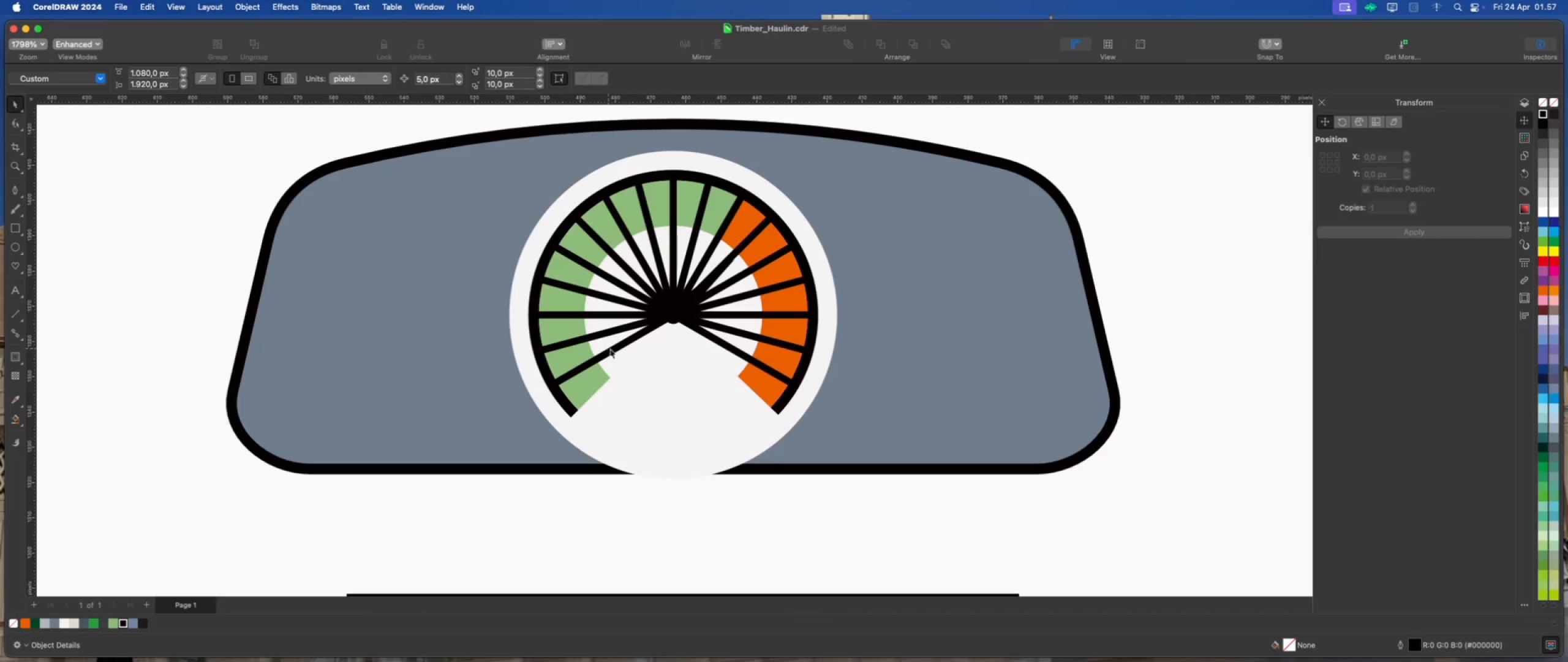 
left_click([615, 351])
 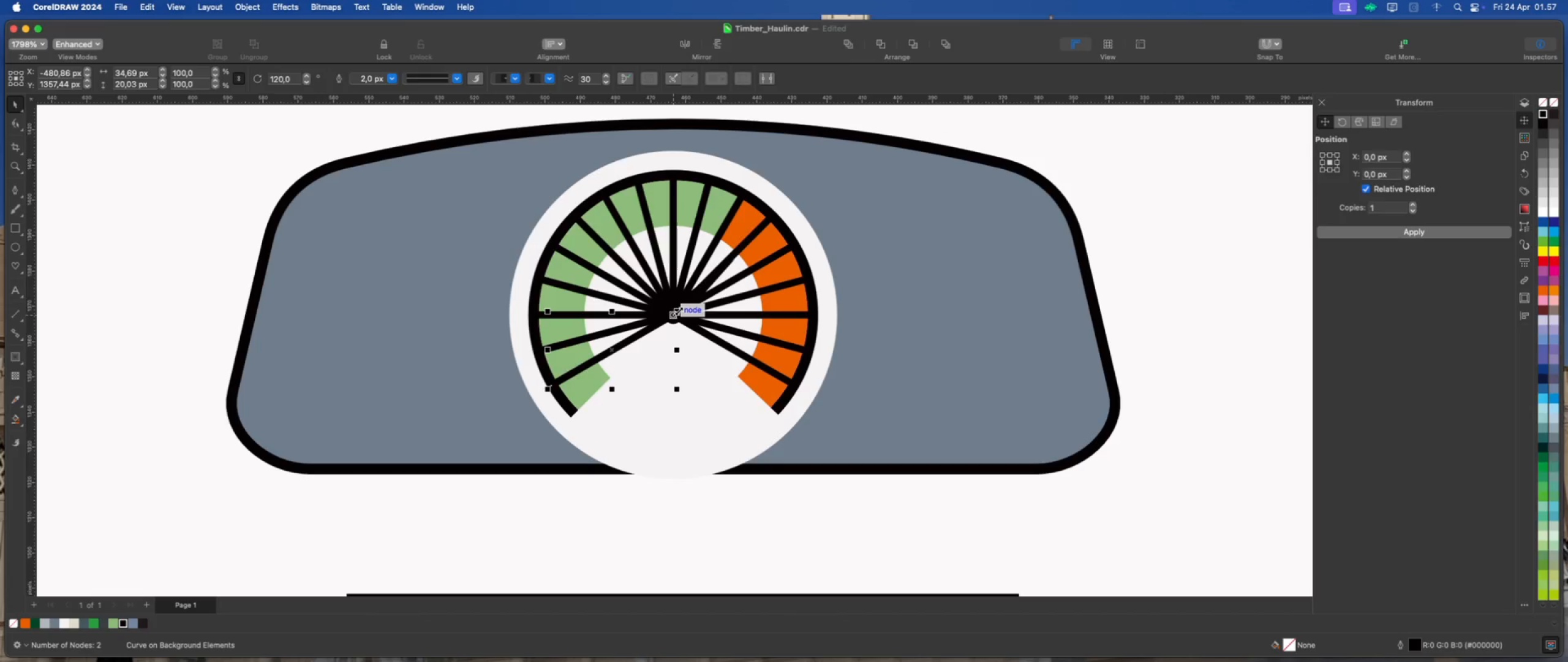 
hold_key(key=ShiftLeft, duration=14.98)
left_click([593, 337])
 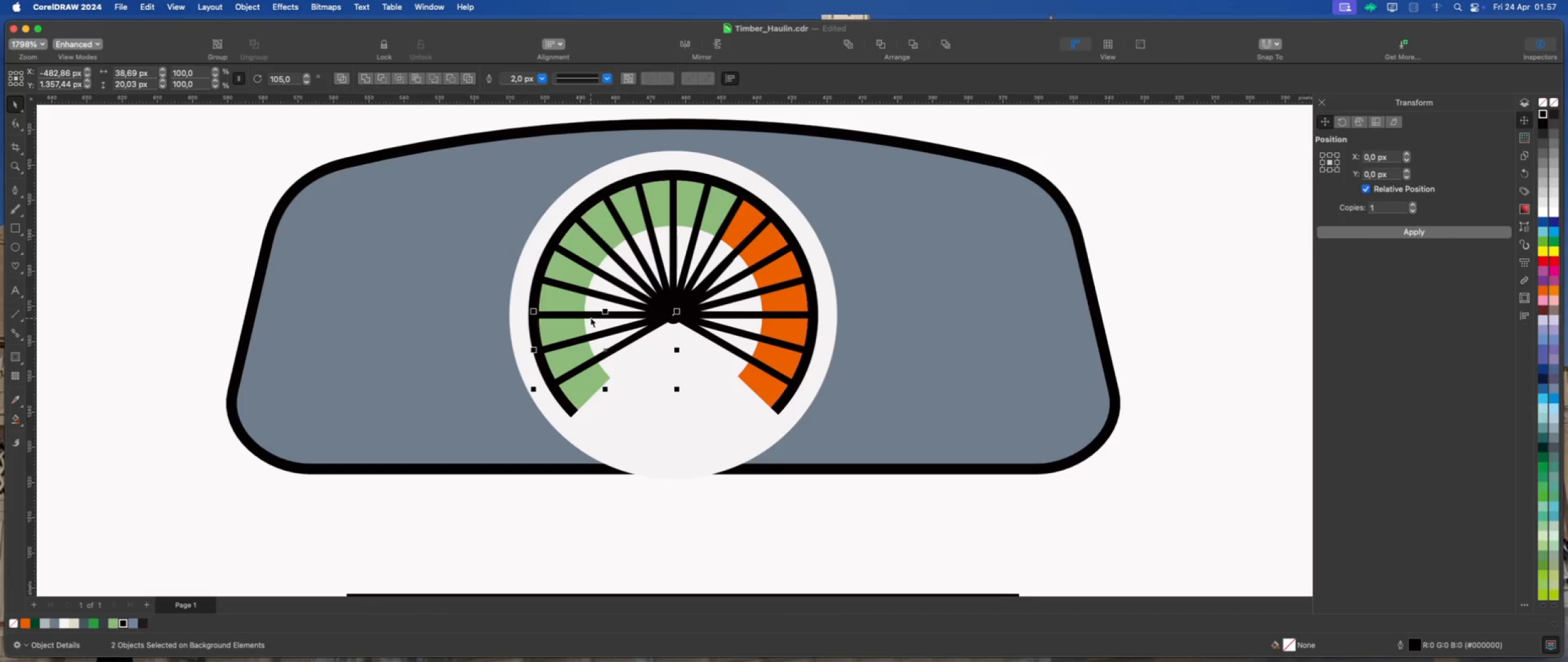 
left_click([591, 316])
 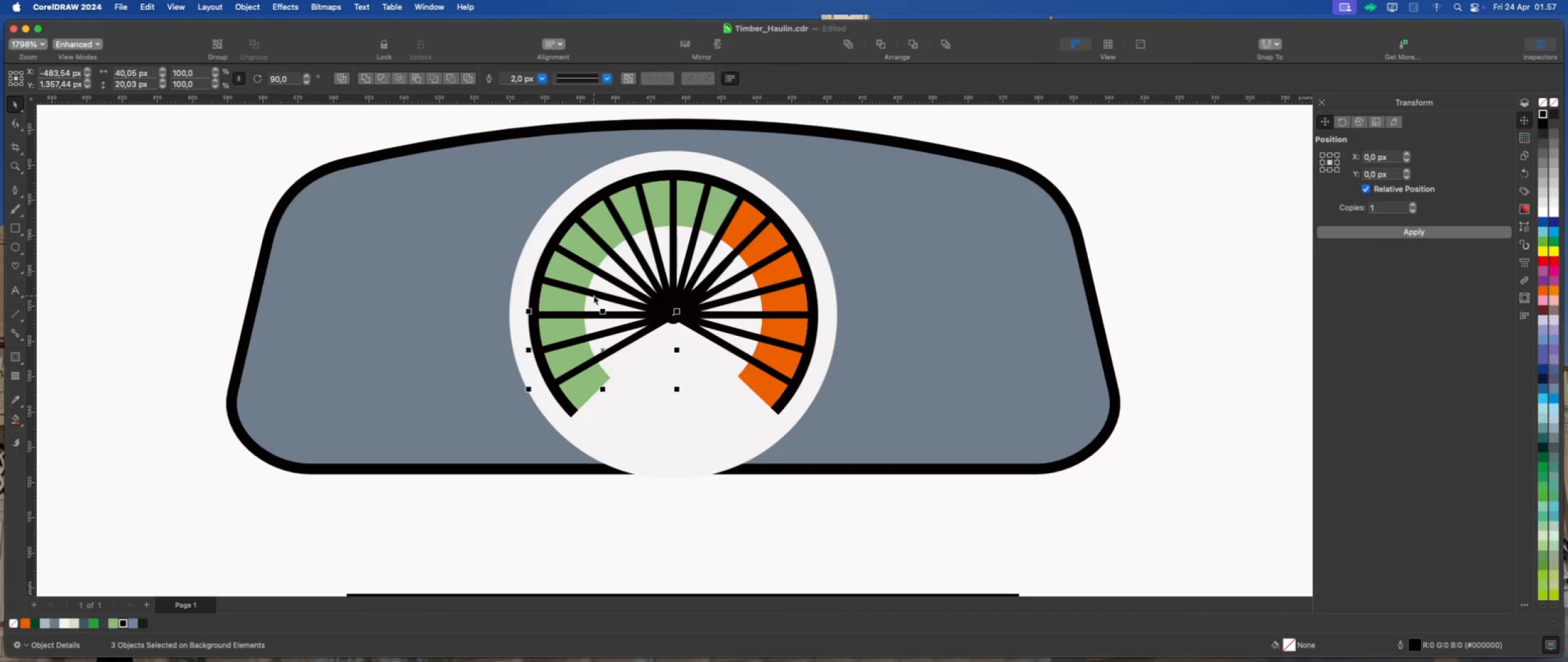 
left_click([594, 295])
 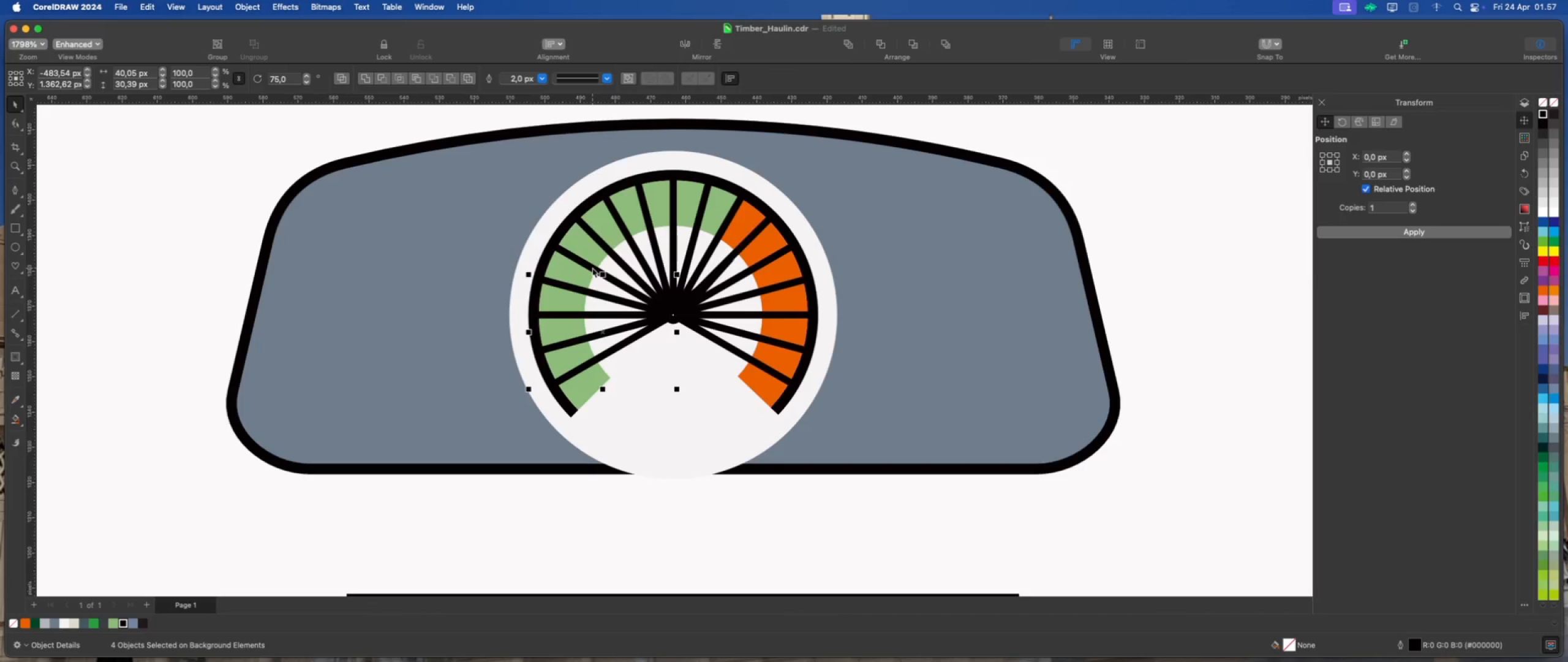 
left_click([592, 268])
 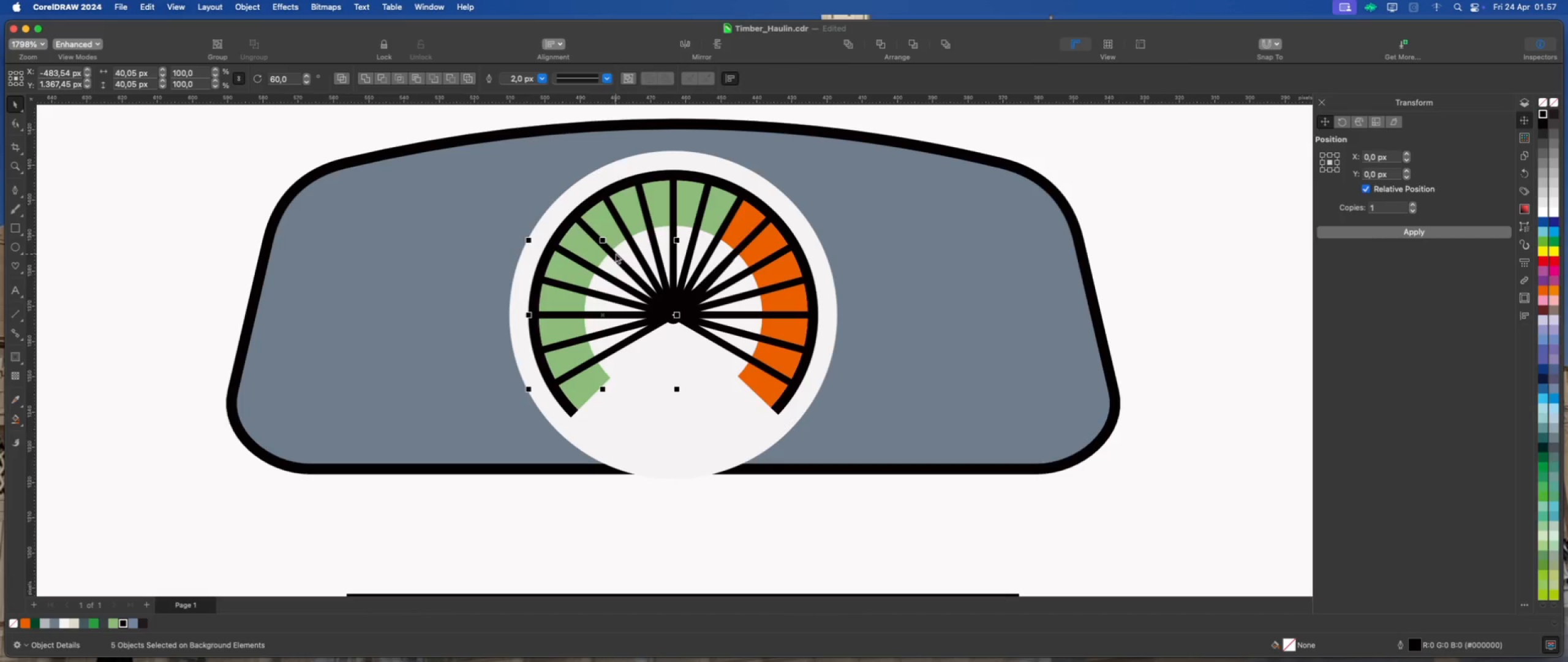 
left_click([614, 254])
 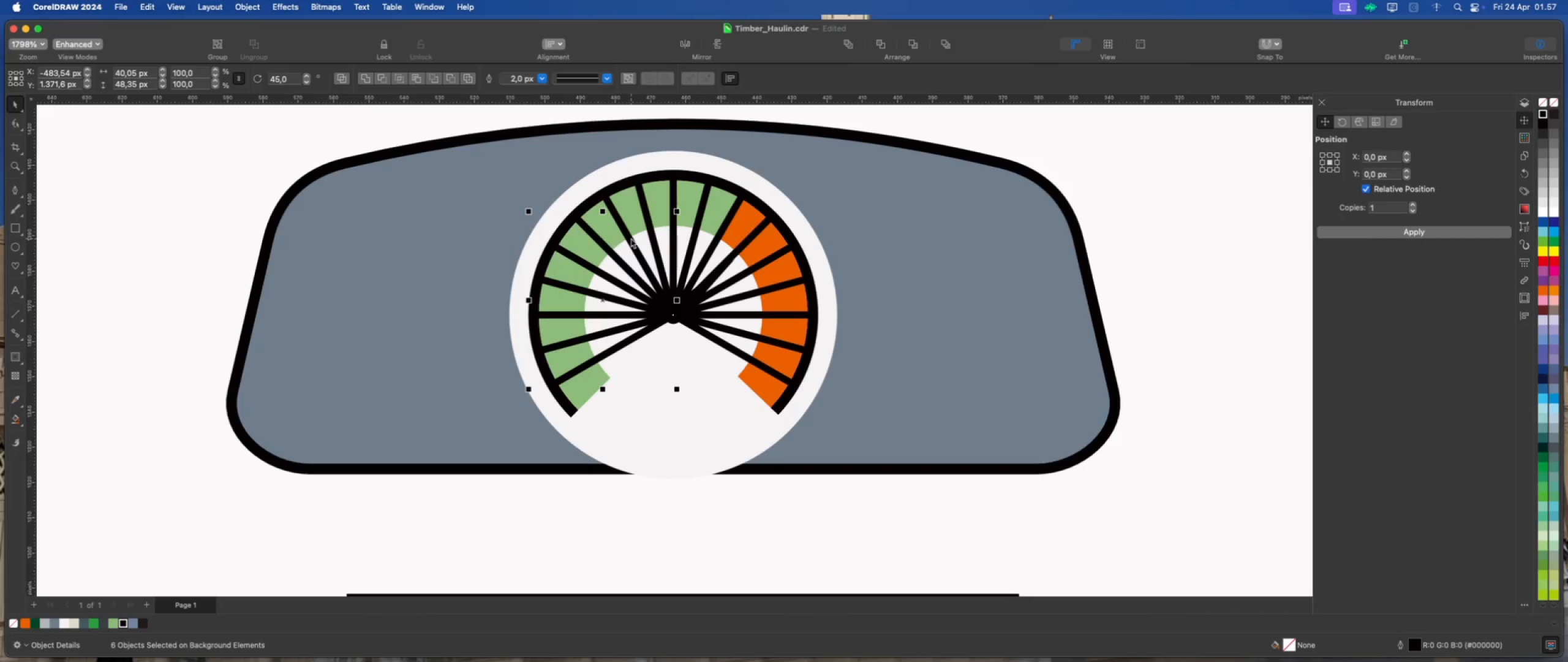 
left_click([631, 238])
 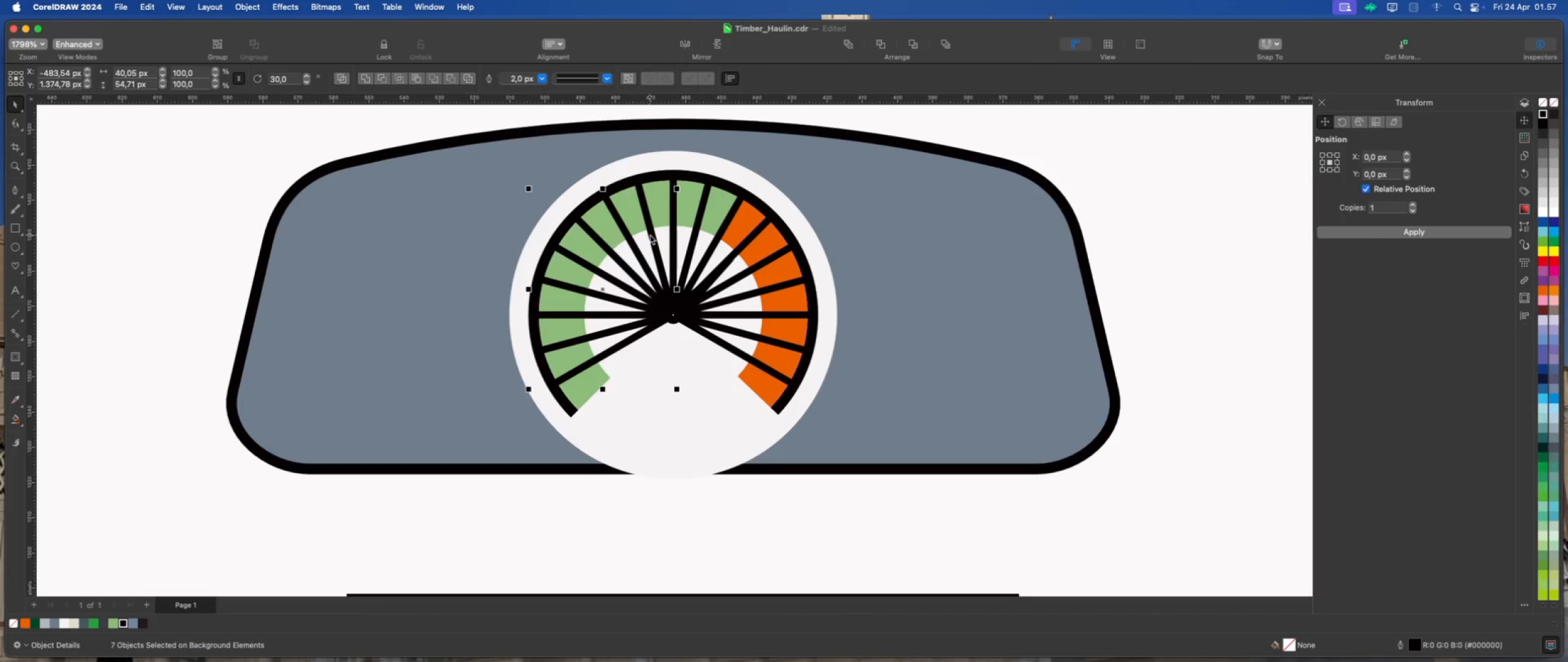 
left_click([650, 235])
 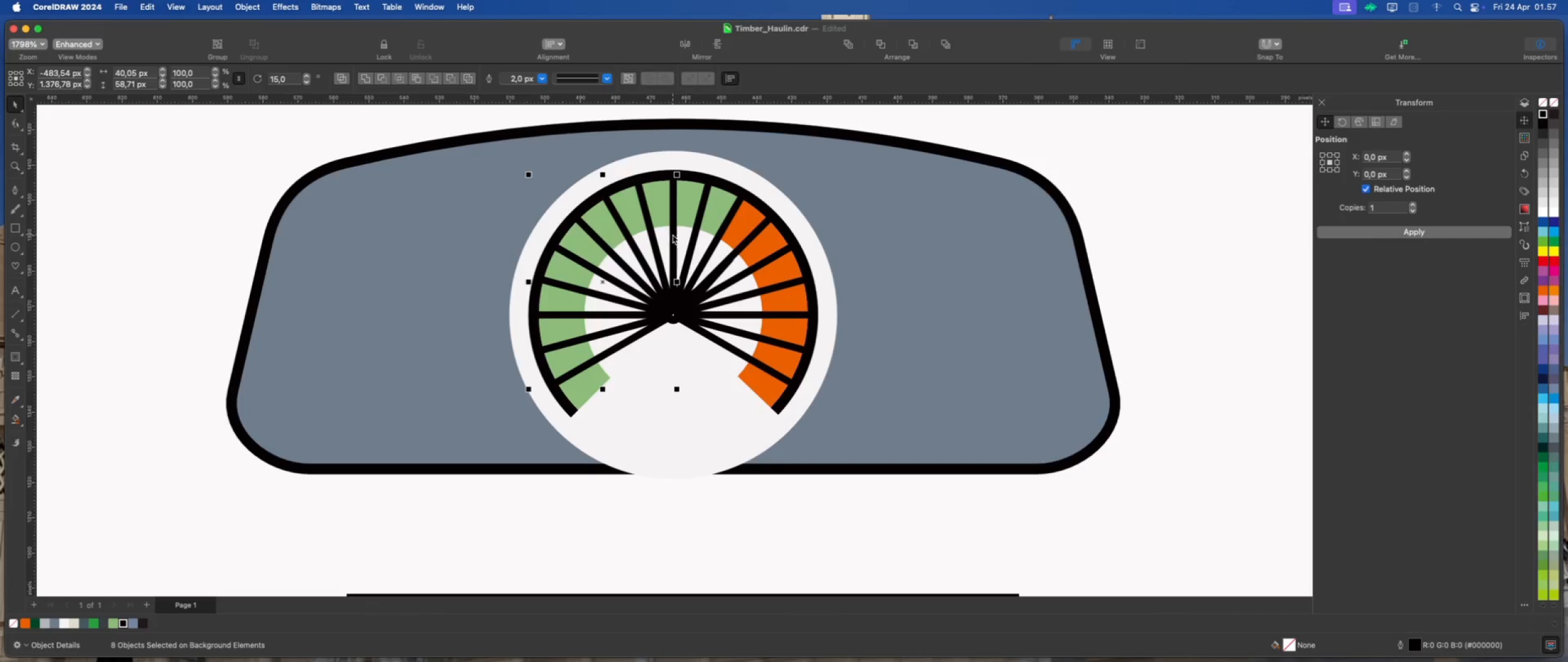 
left_click([673, 234])
 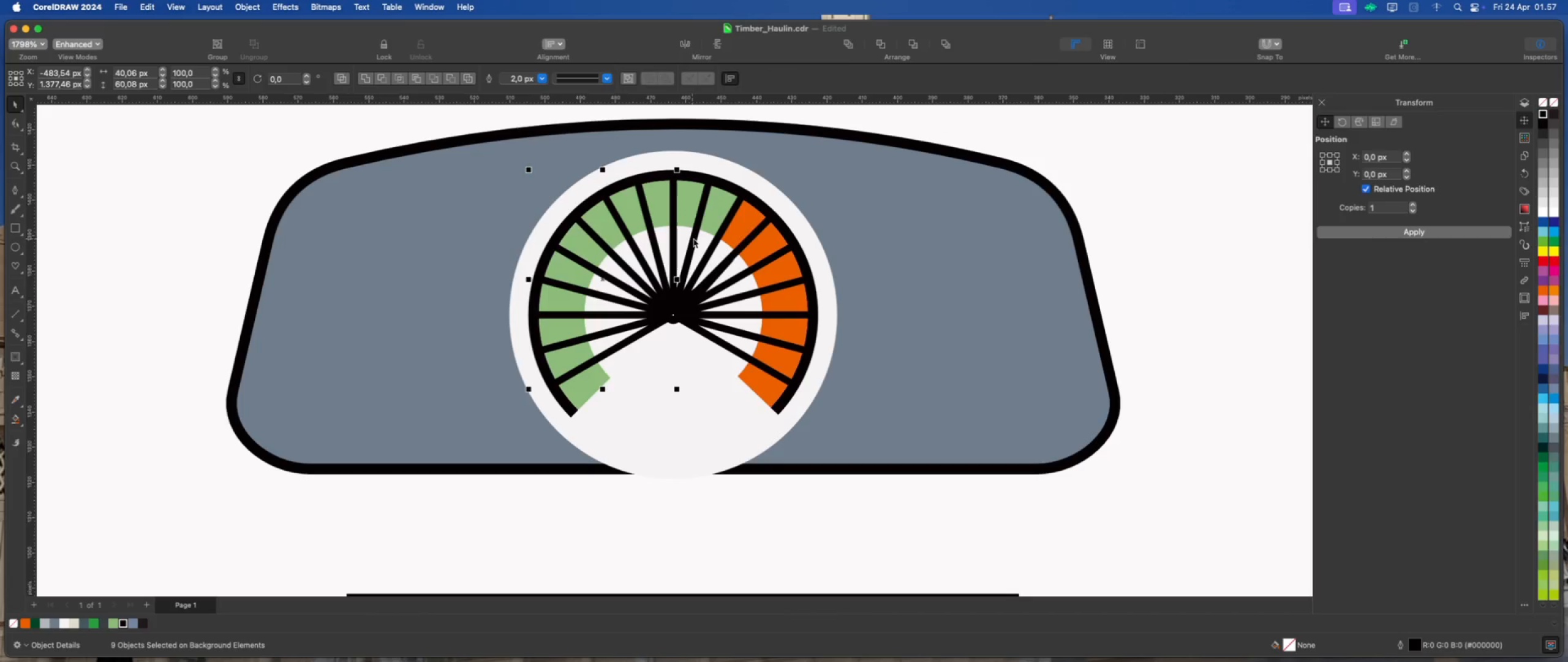 
left_click([693, 239])
 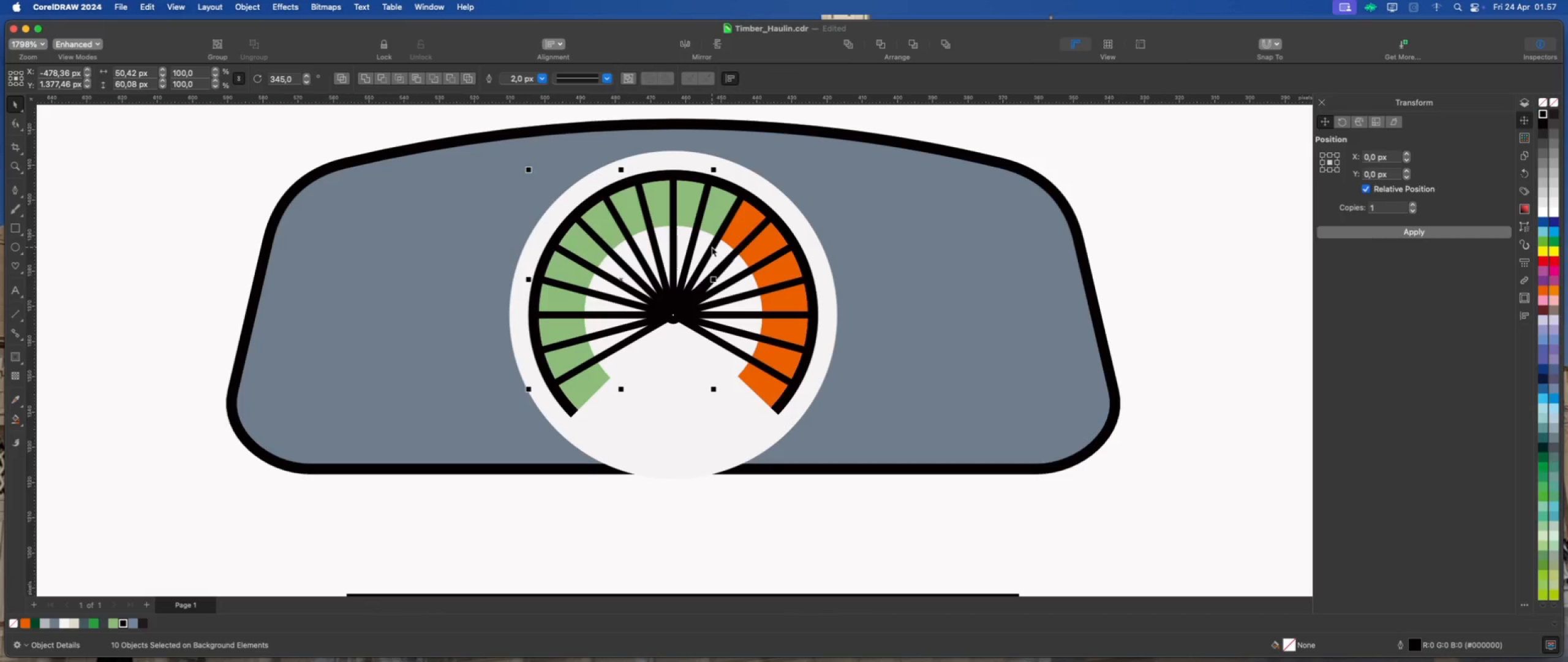 
left_click([712, 247])
 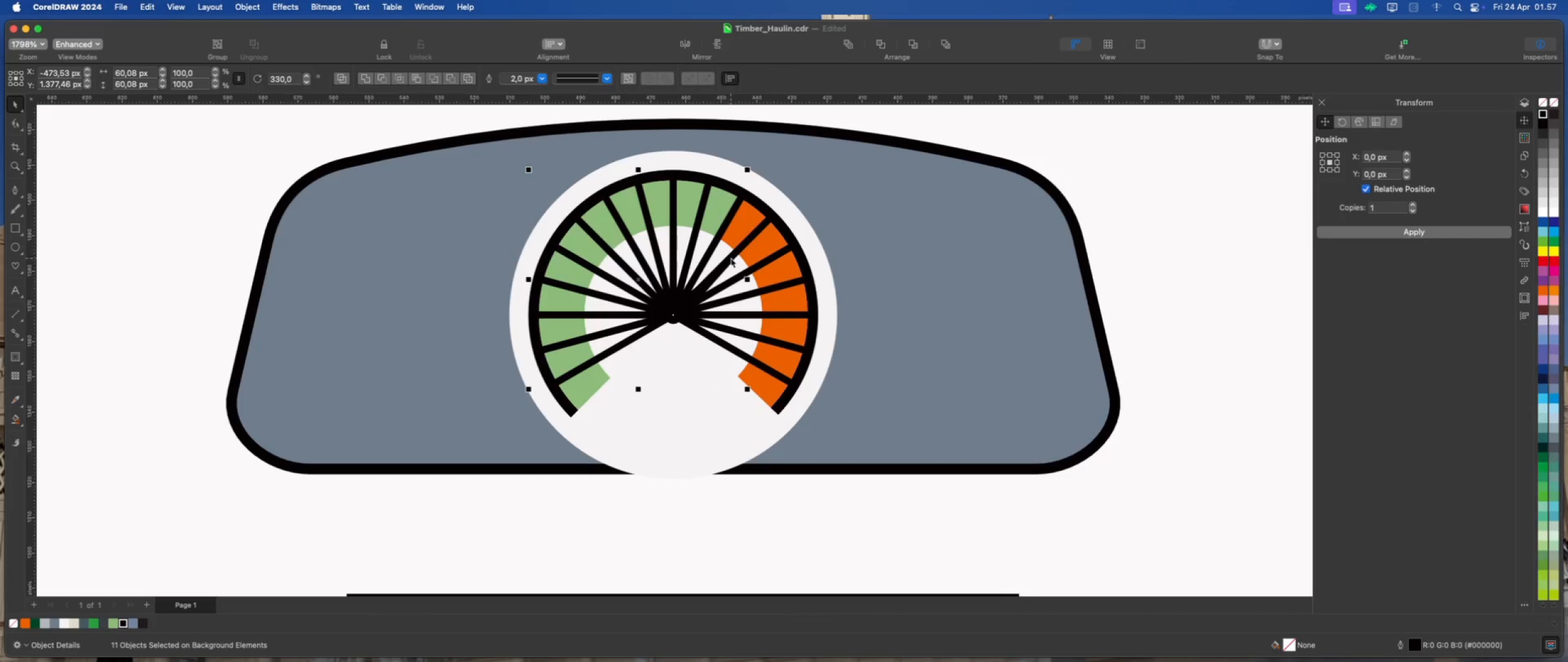 
left_click([731, 258])
 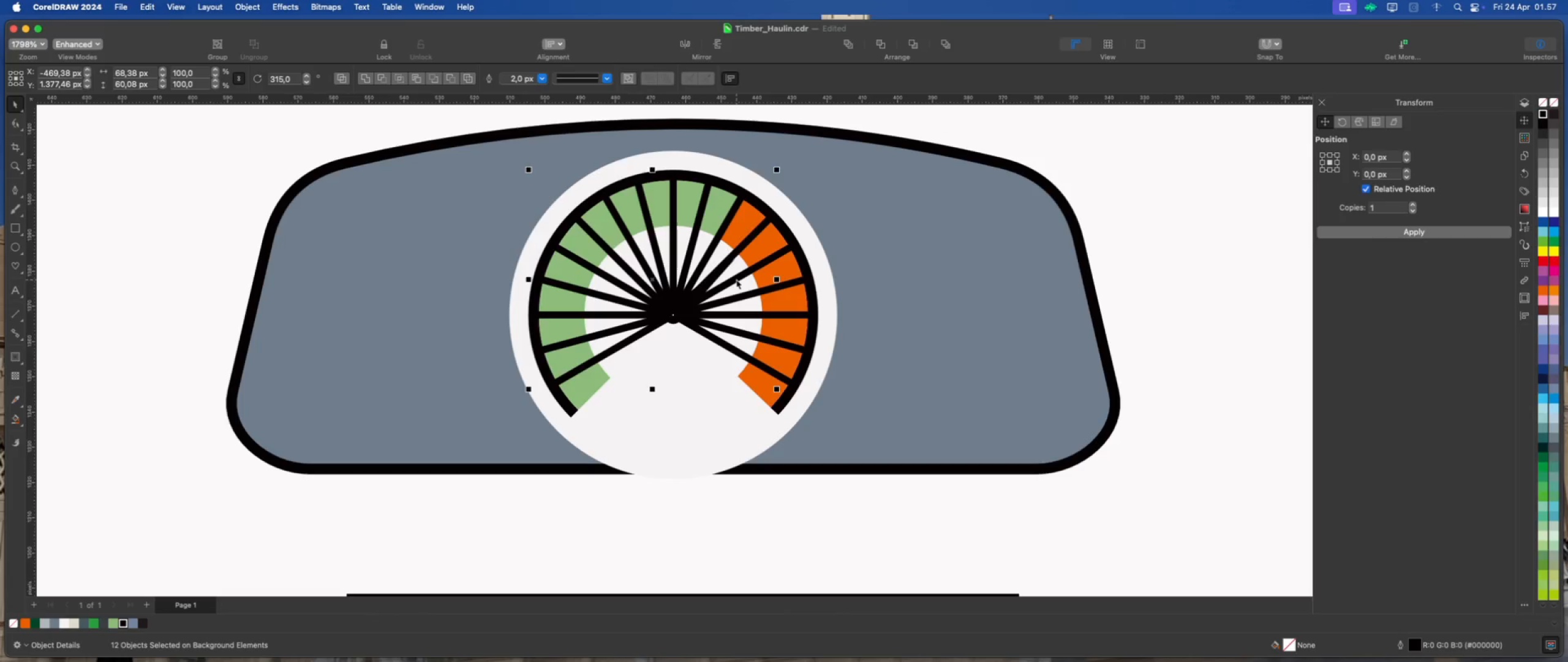 
left_click([737, 280])
 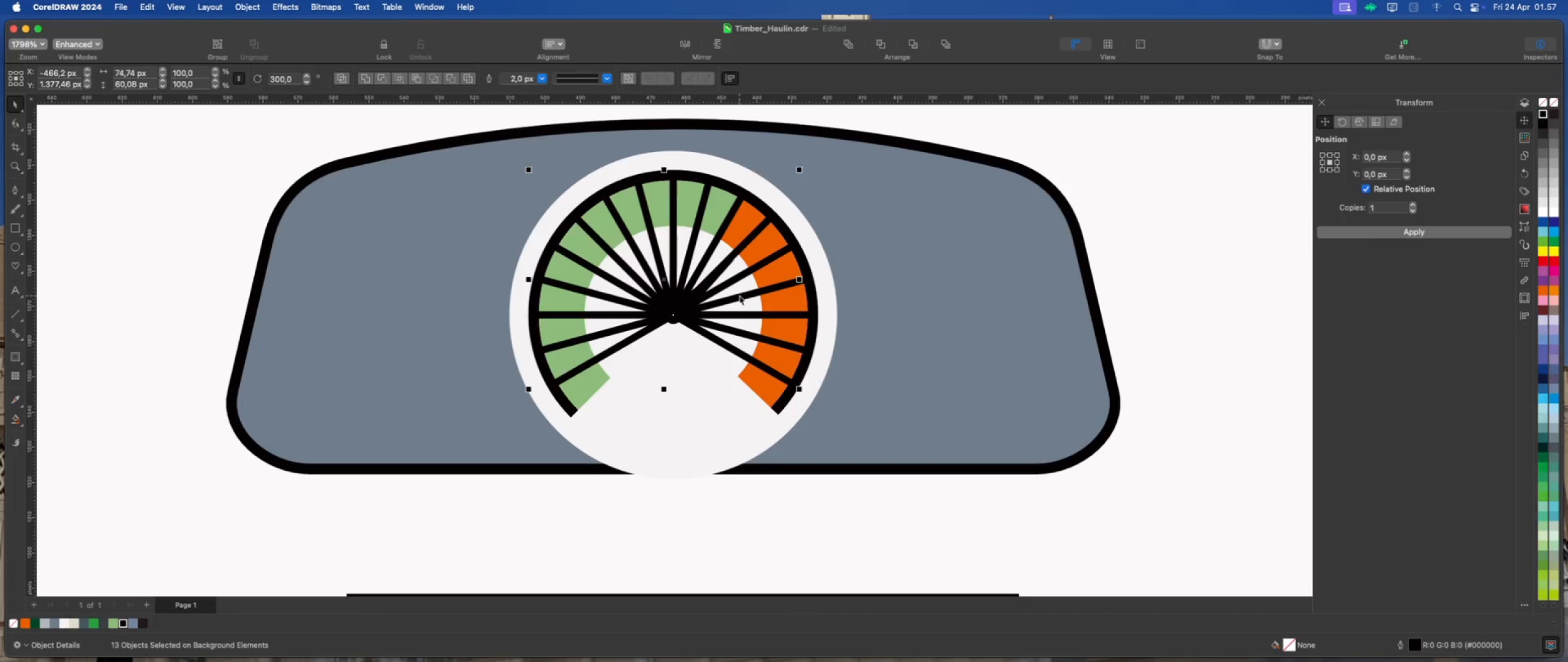 
left_click([739, 295])
 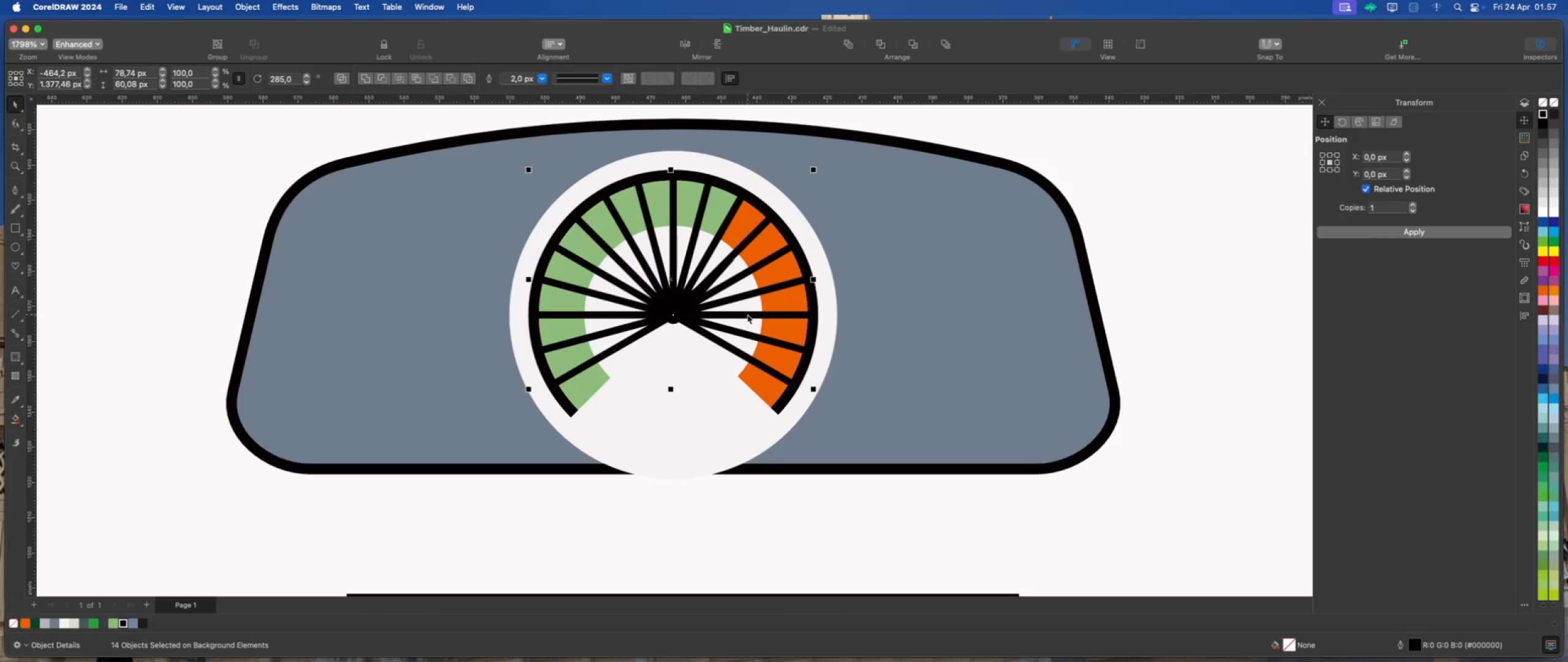 
left_click([747, 314])
 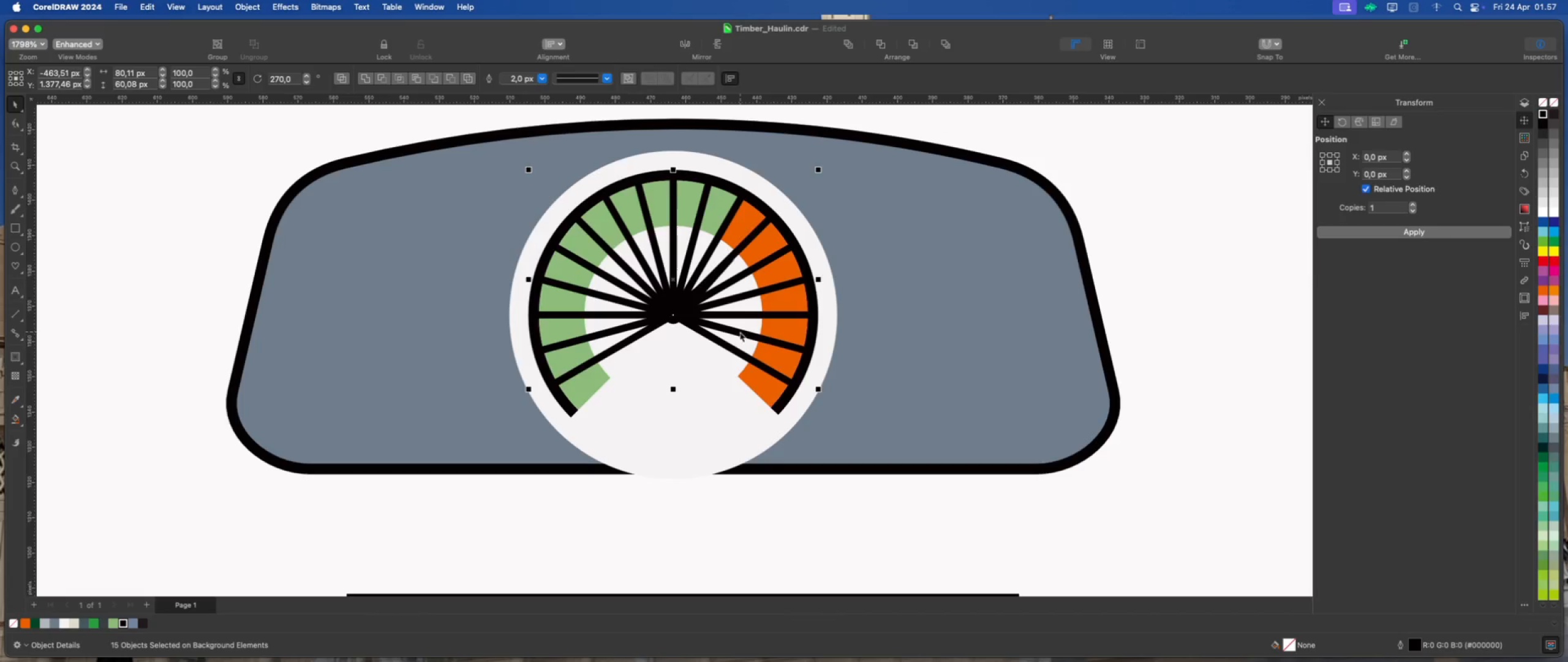 
left_click([740, 332])
 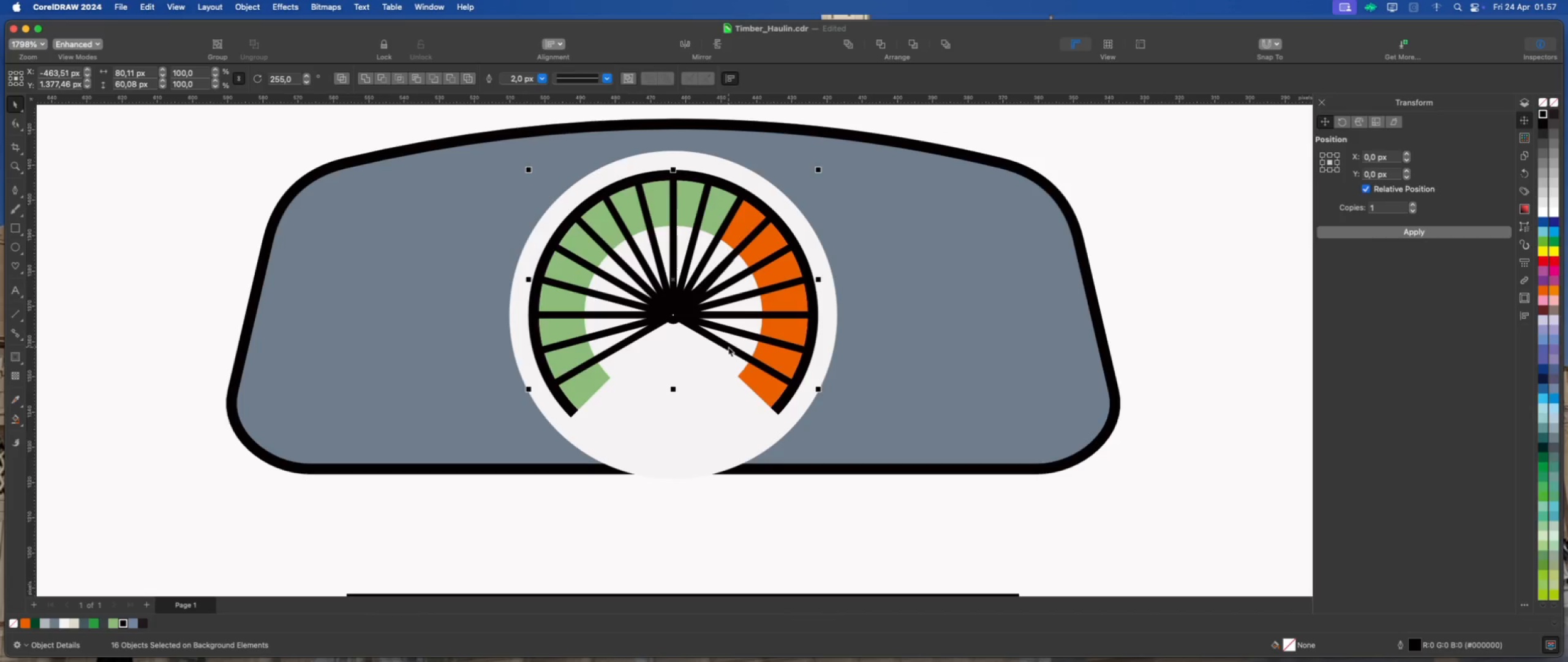 
left_click([728, 347])
 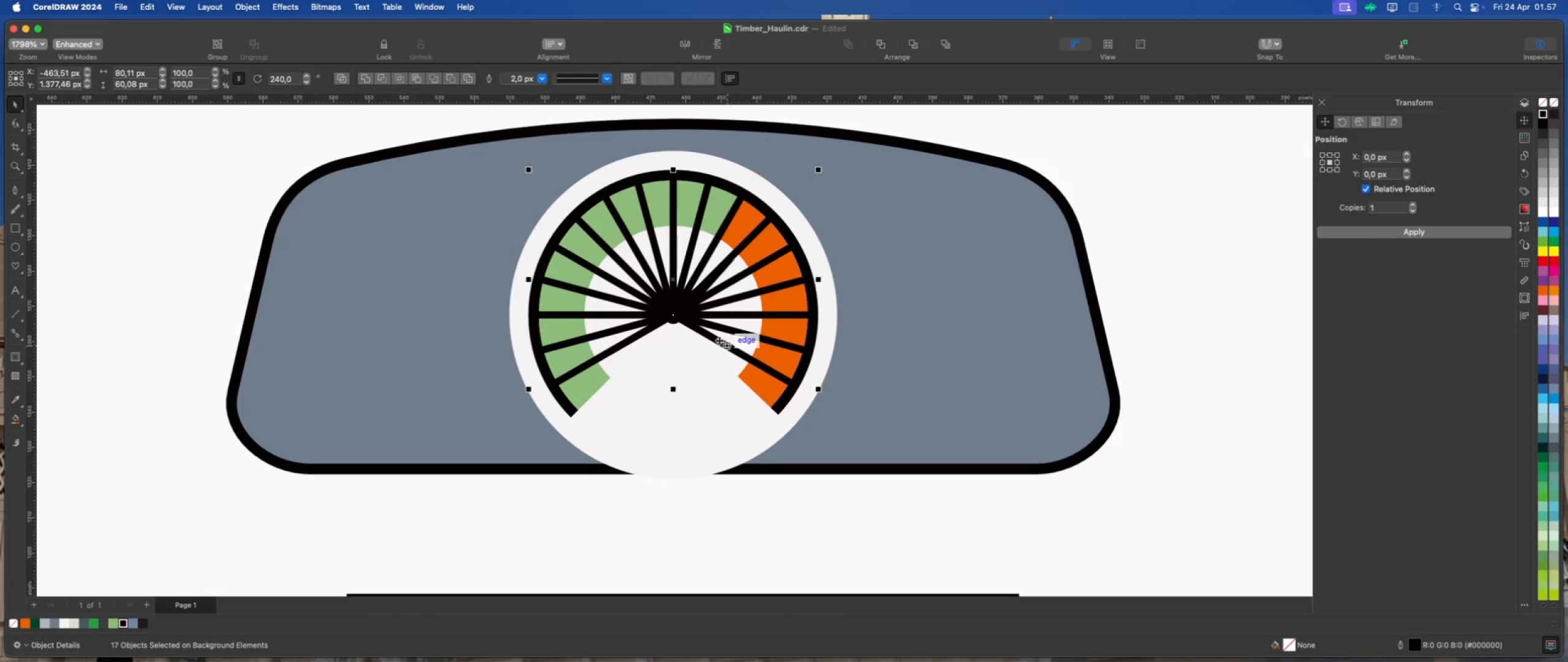 
scroll: coordinate [717, 339], scroll_direction: down, amount: 2.0
 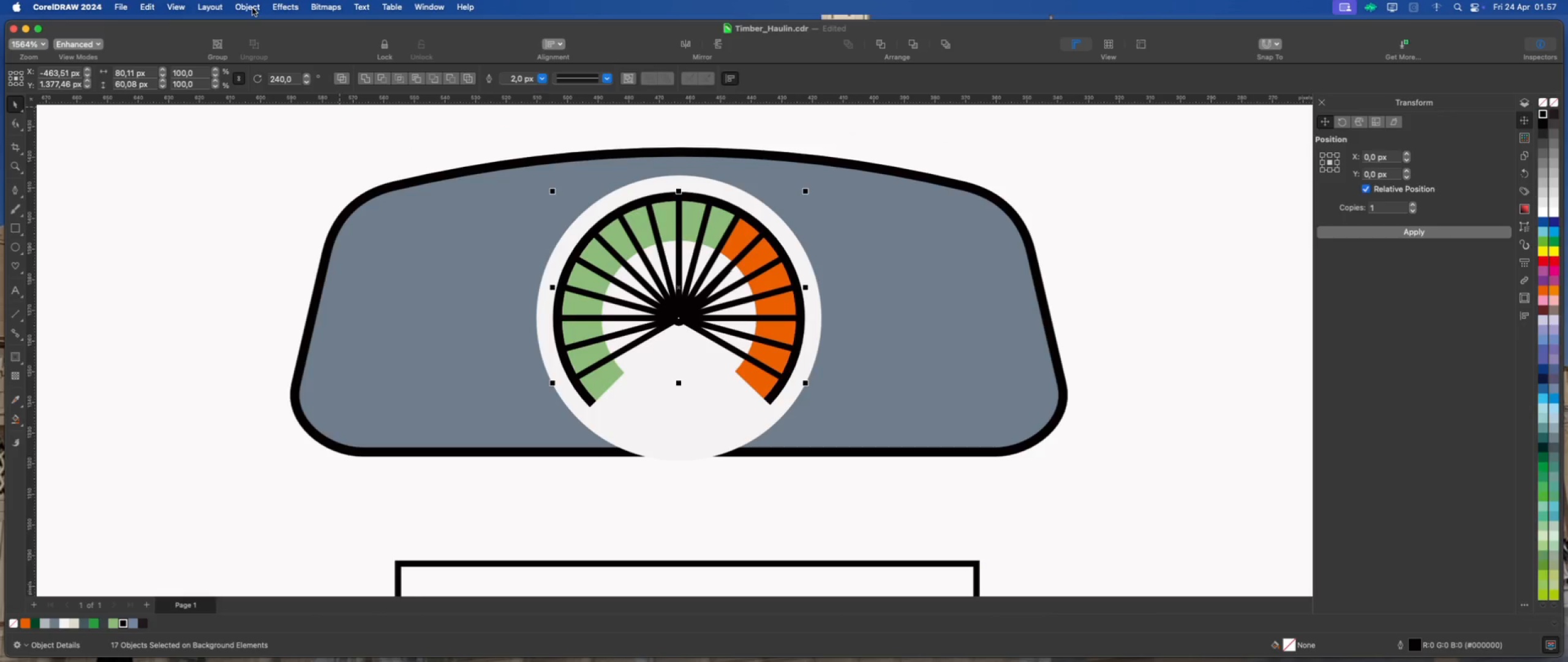 
left_click([252, 8])
 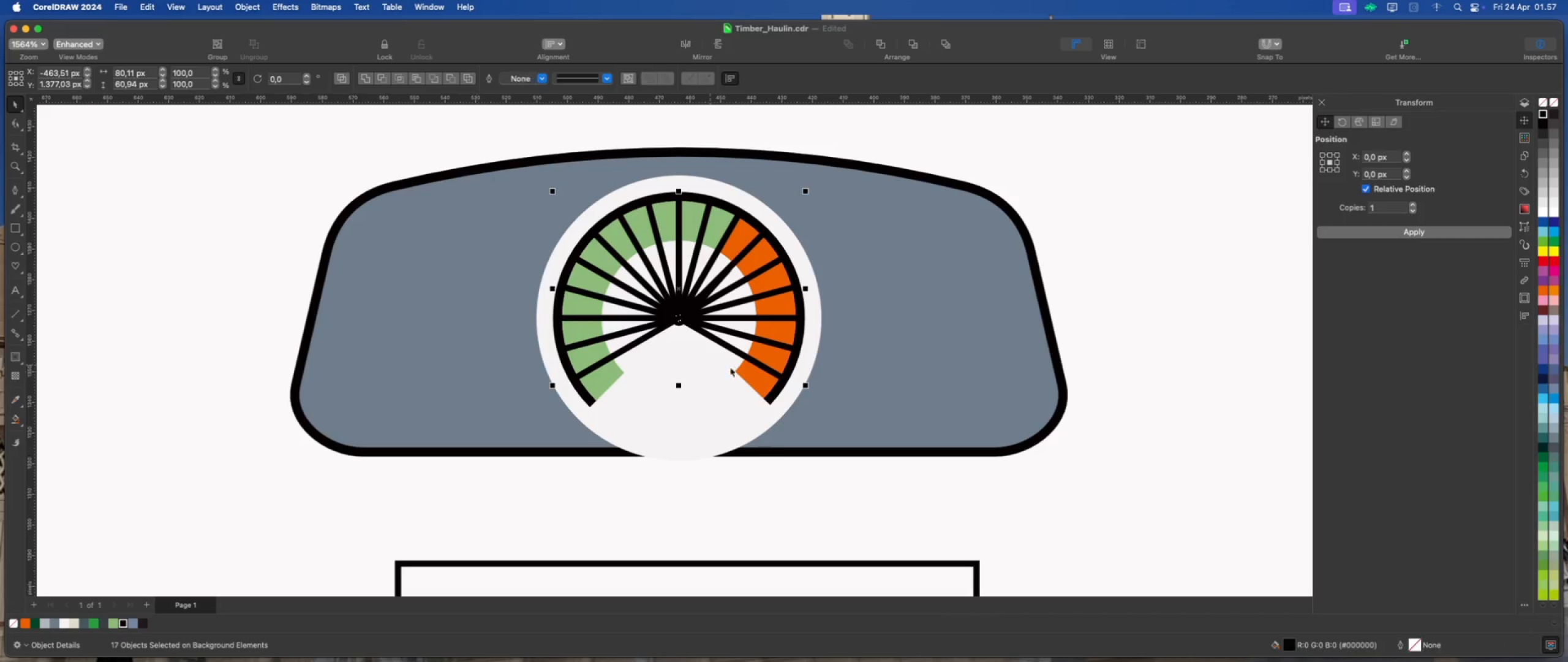 
wait(5.79)
 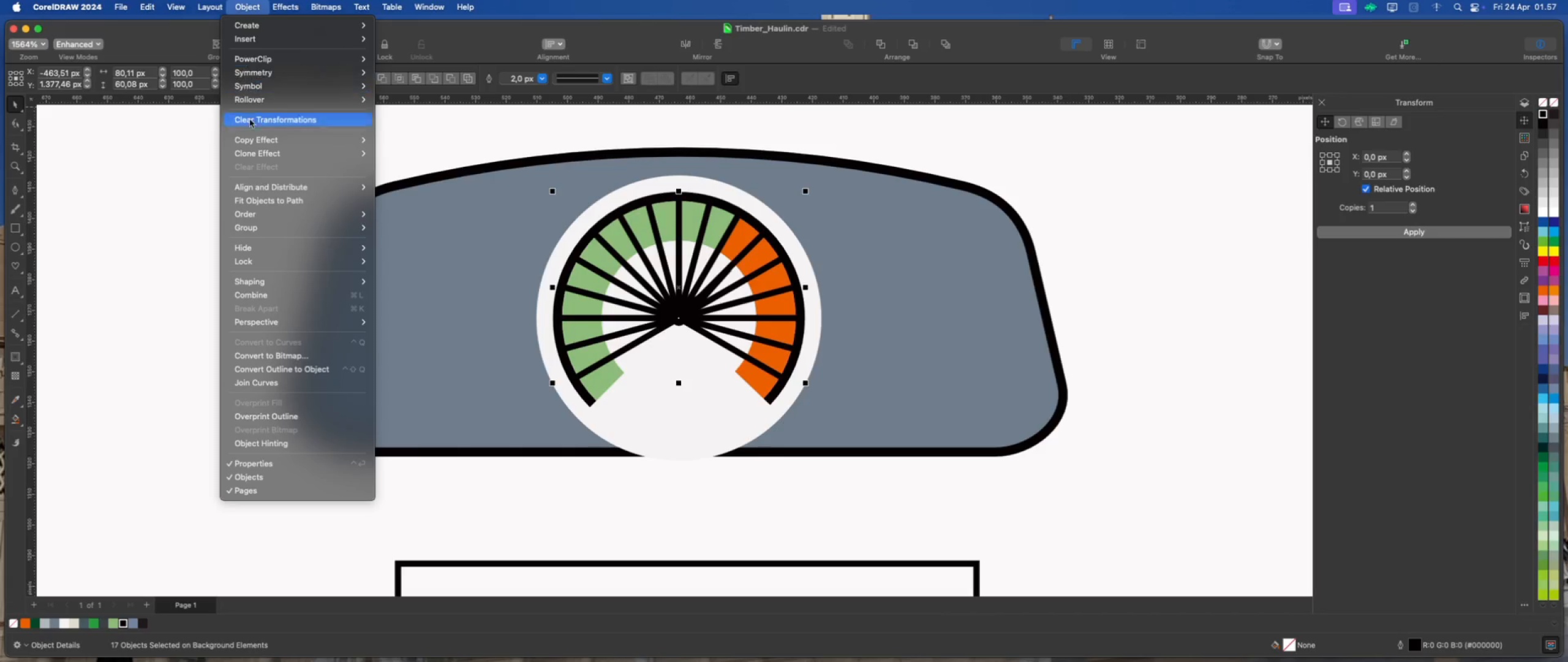 
key(Meta+G)
 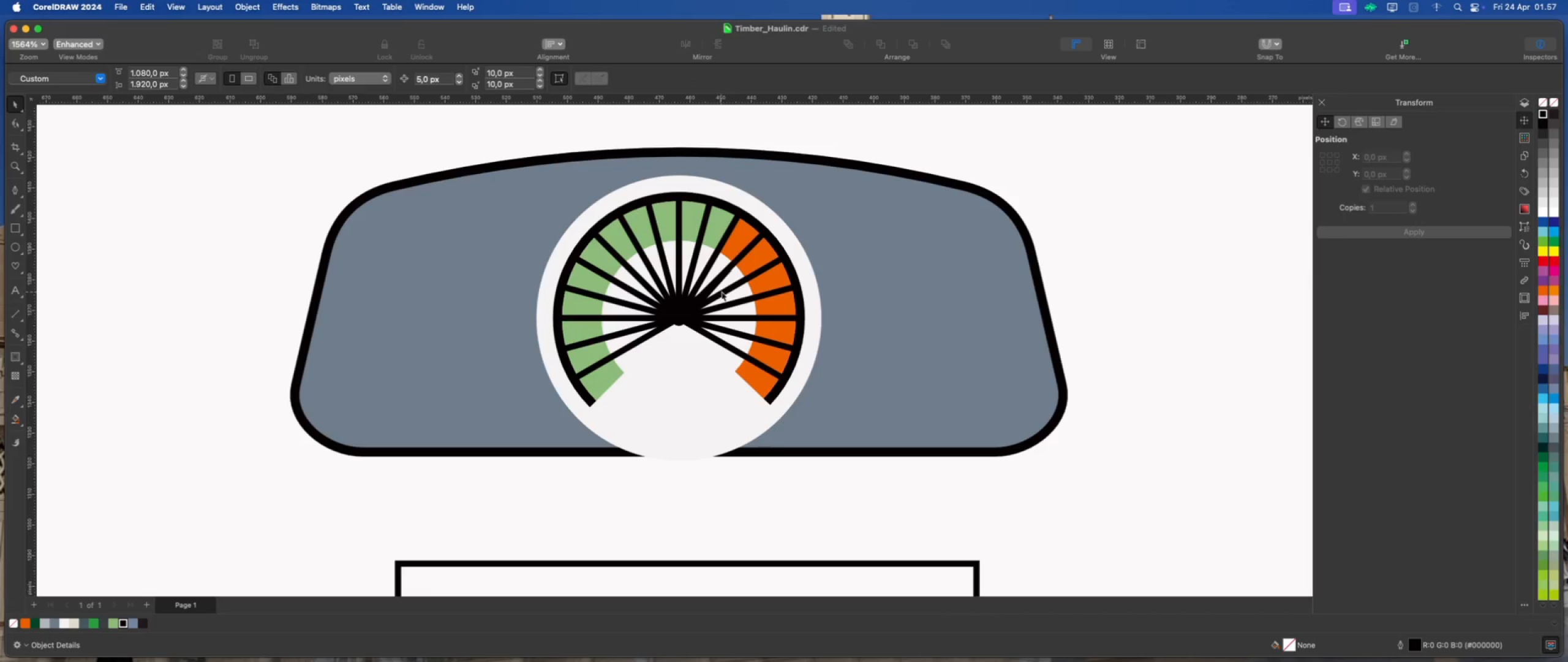 
left_click([809, 280])
 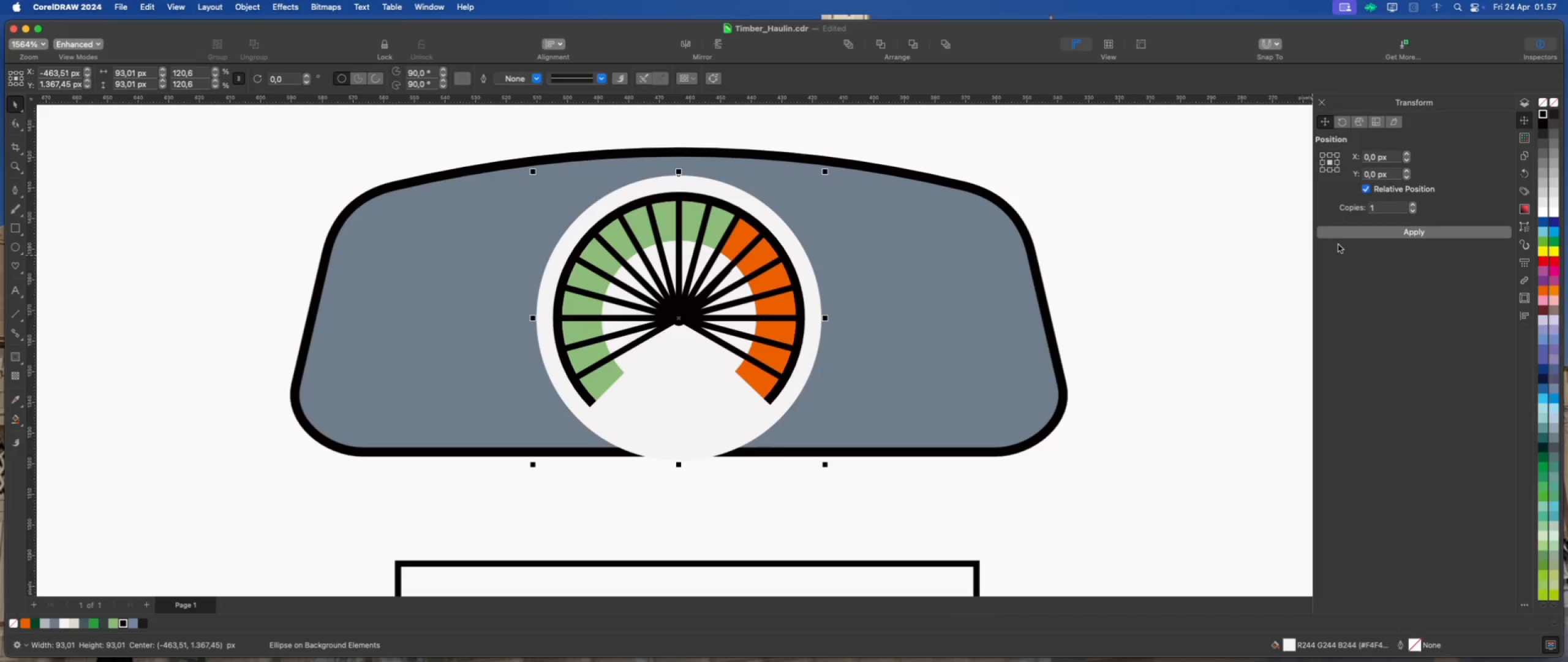 
left_click([1347, 234])
 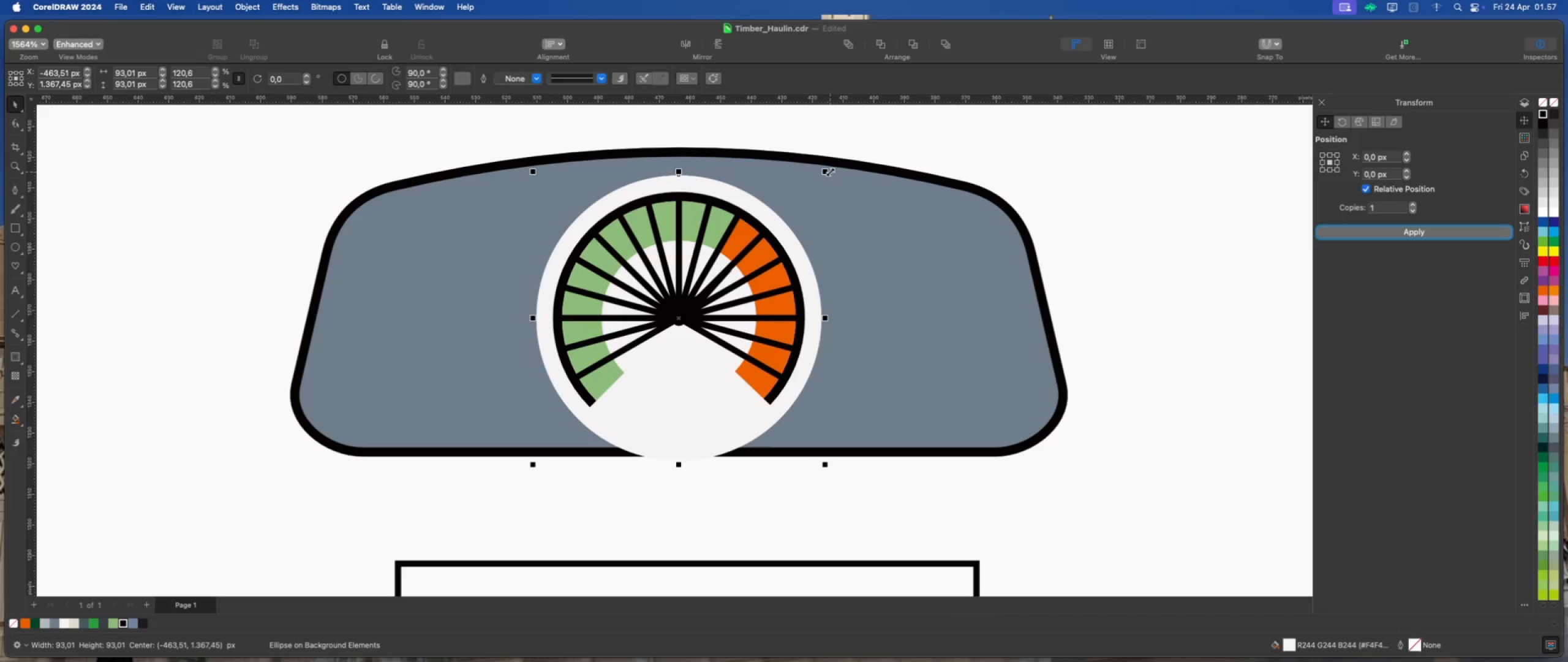 
left_click_drag(start_coordinate=[826, 171], to_coordinate=[795, 214])
 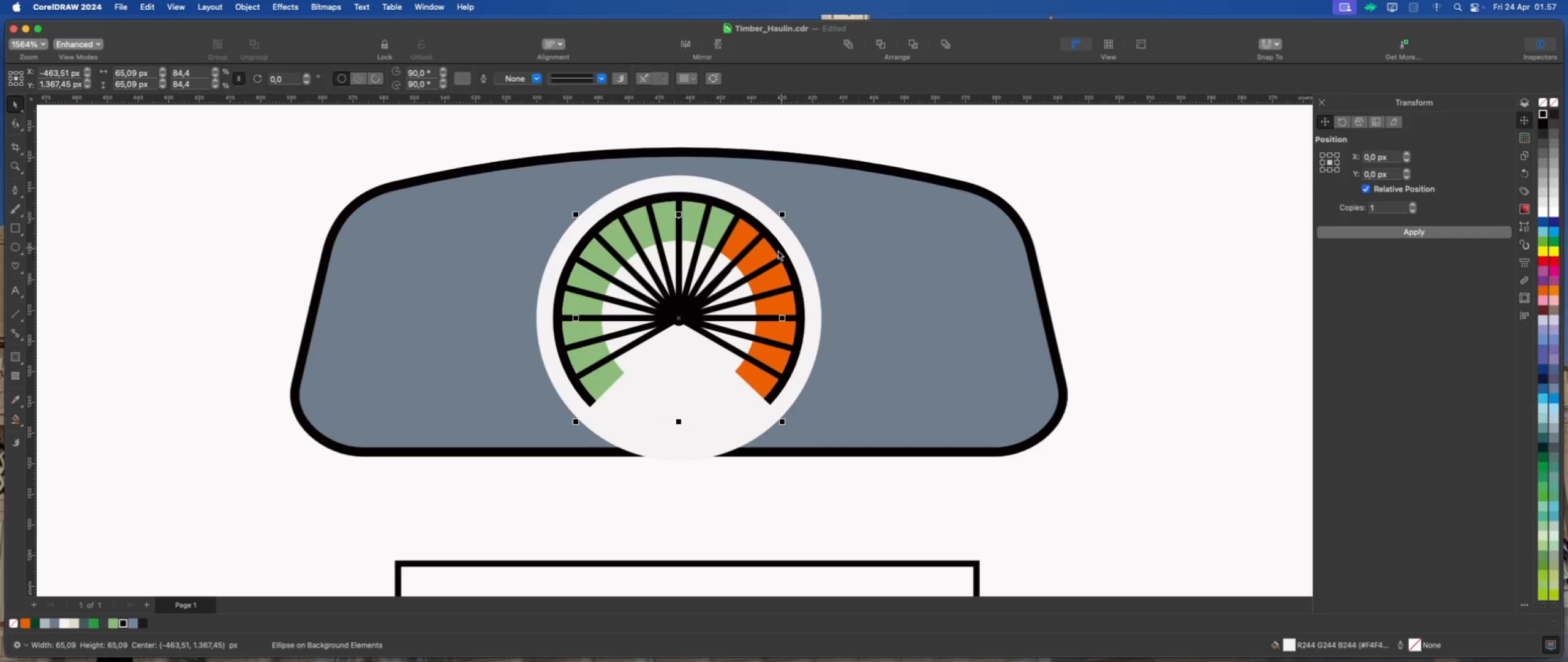 
hold_key(key=ShiftLeft, duration=5.35)
 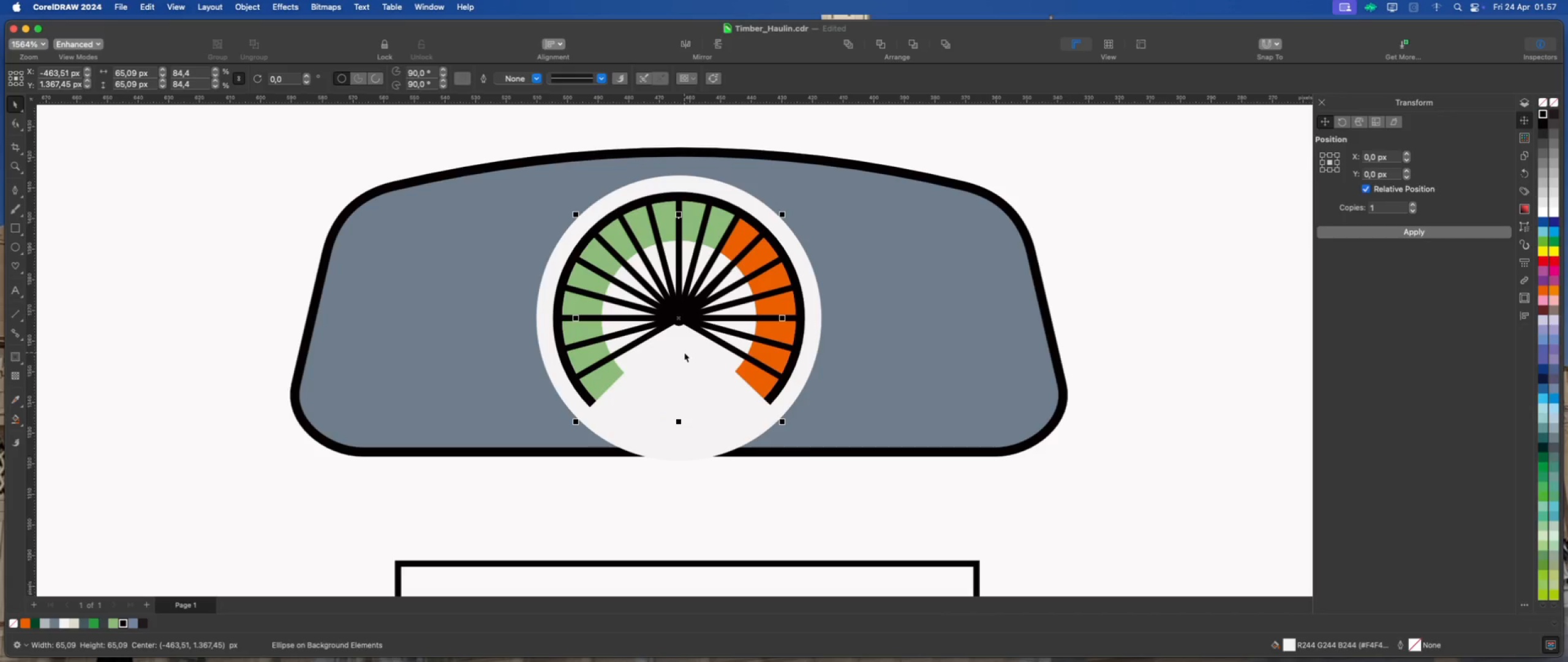 
right_click([684, 352])
 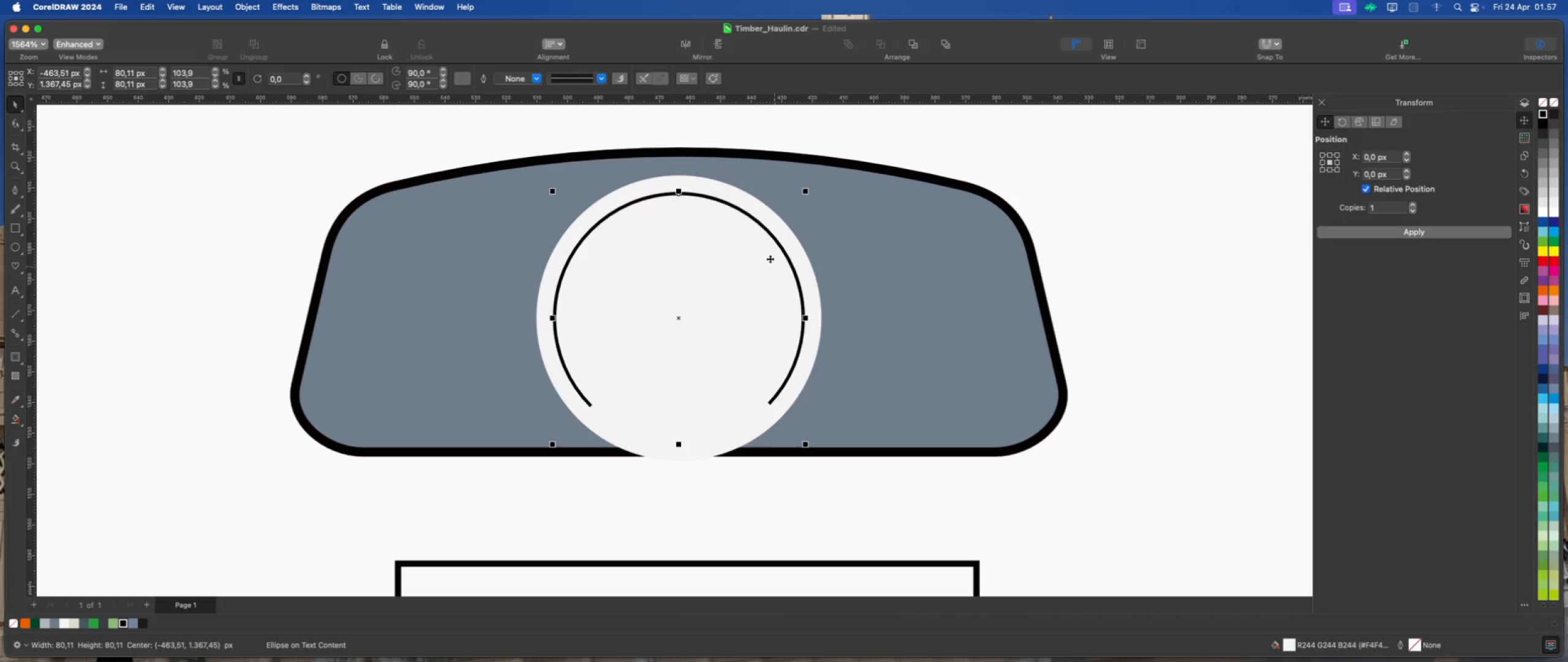 
scroll: coordinate [777, 236], scroll_direction: up, amount: 2.0
 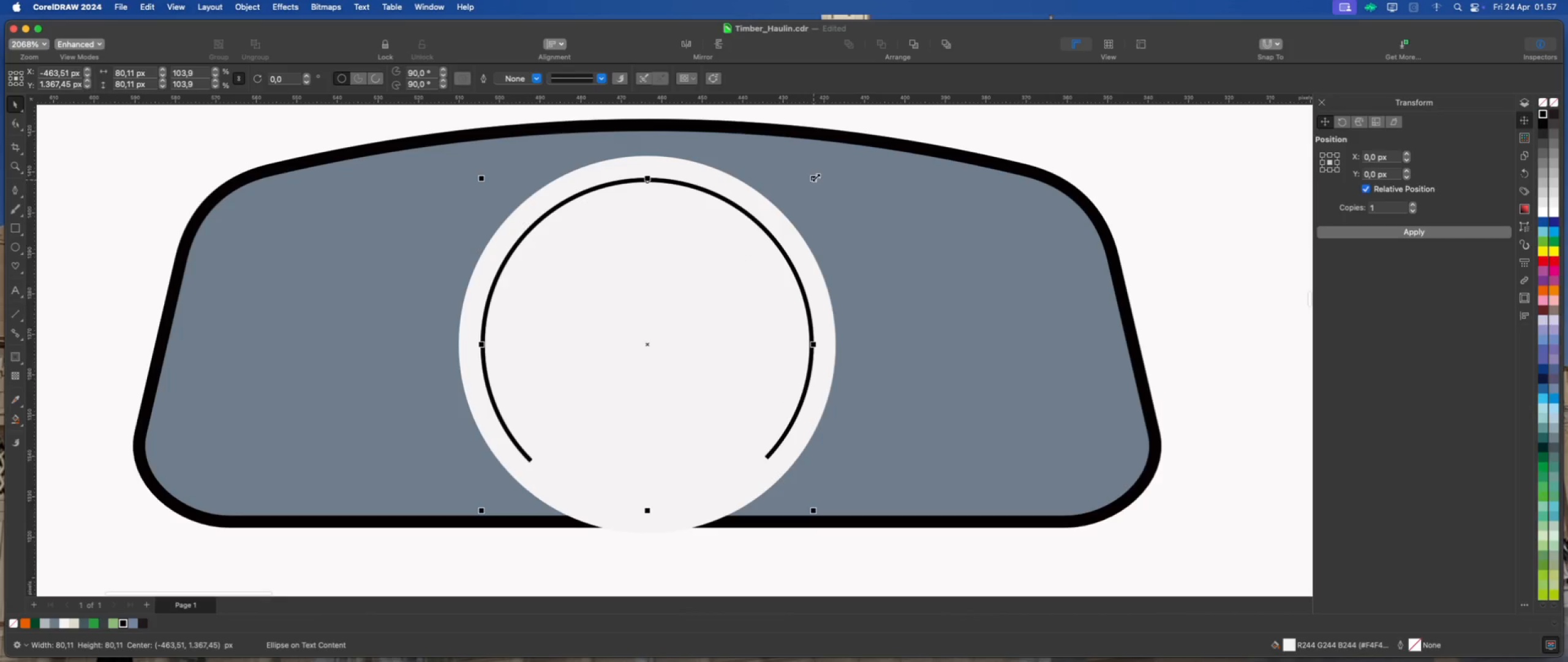 
left_click_drag(start_coordinate=[816, 176], to_coordinate=[788, 200])
 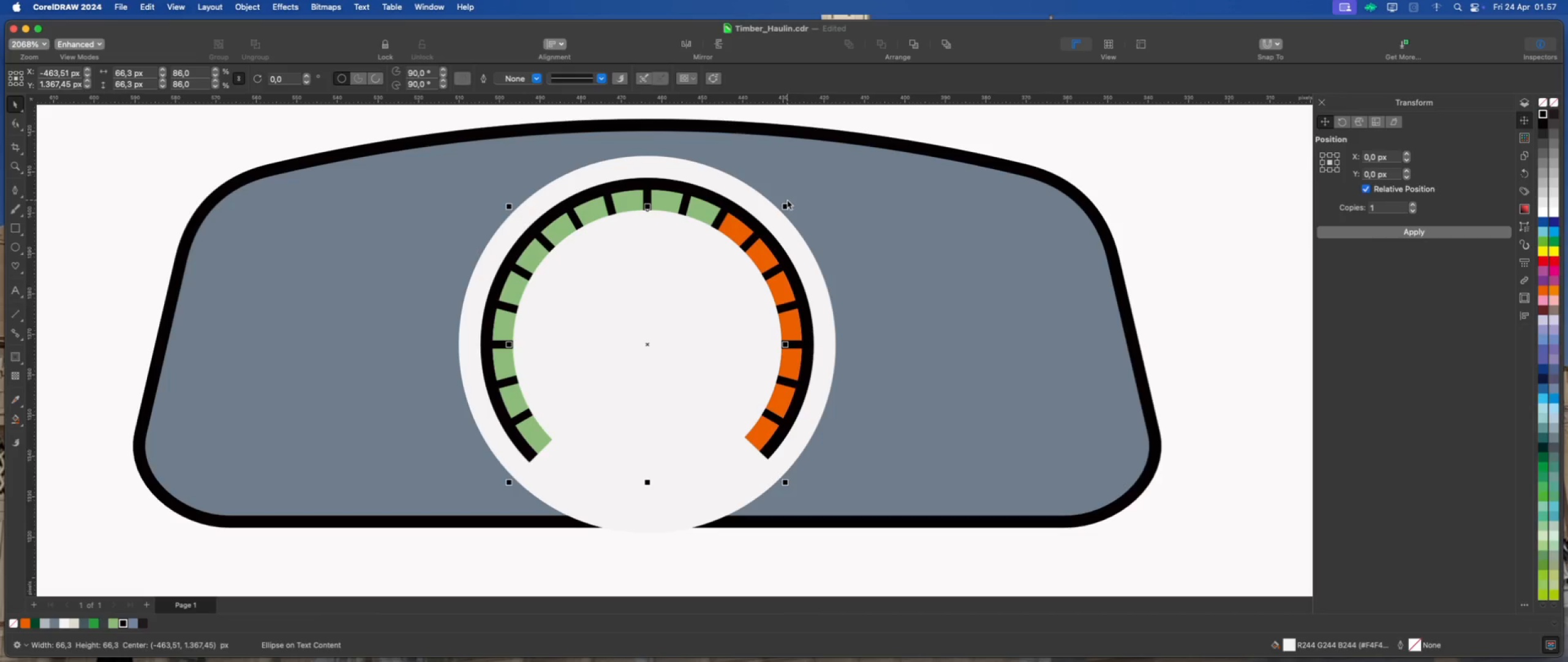 
hold_key(key=ShiftLeft, duration=1.5)
 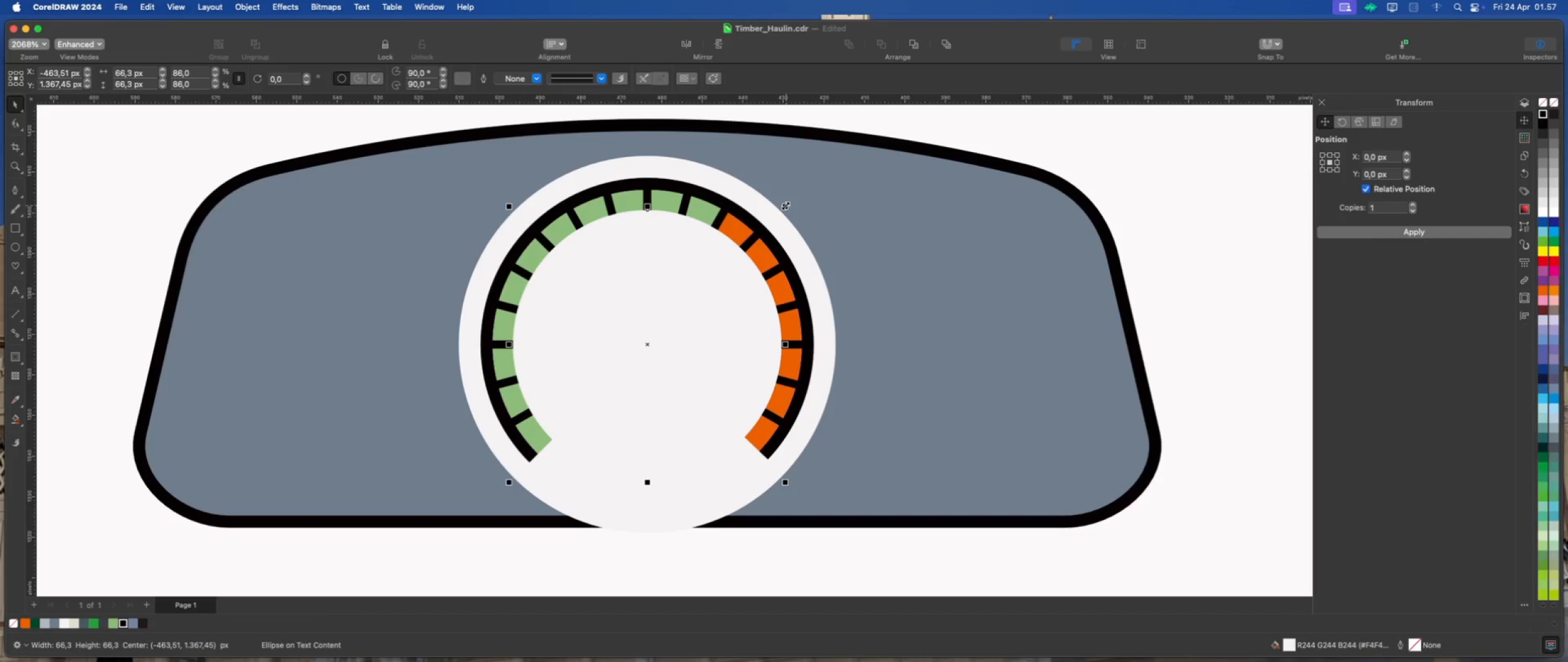 
left_click_drag(start_coordinate=[785, 205], to_coordinate=[778, 212])
 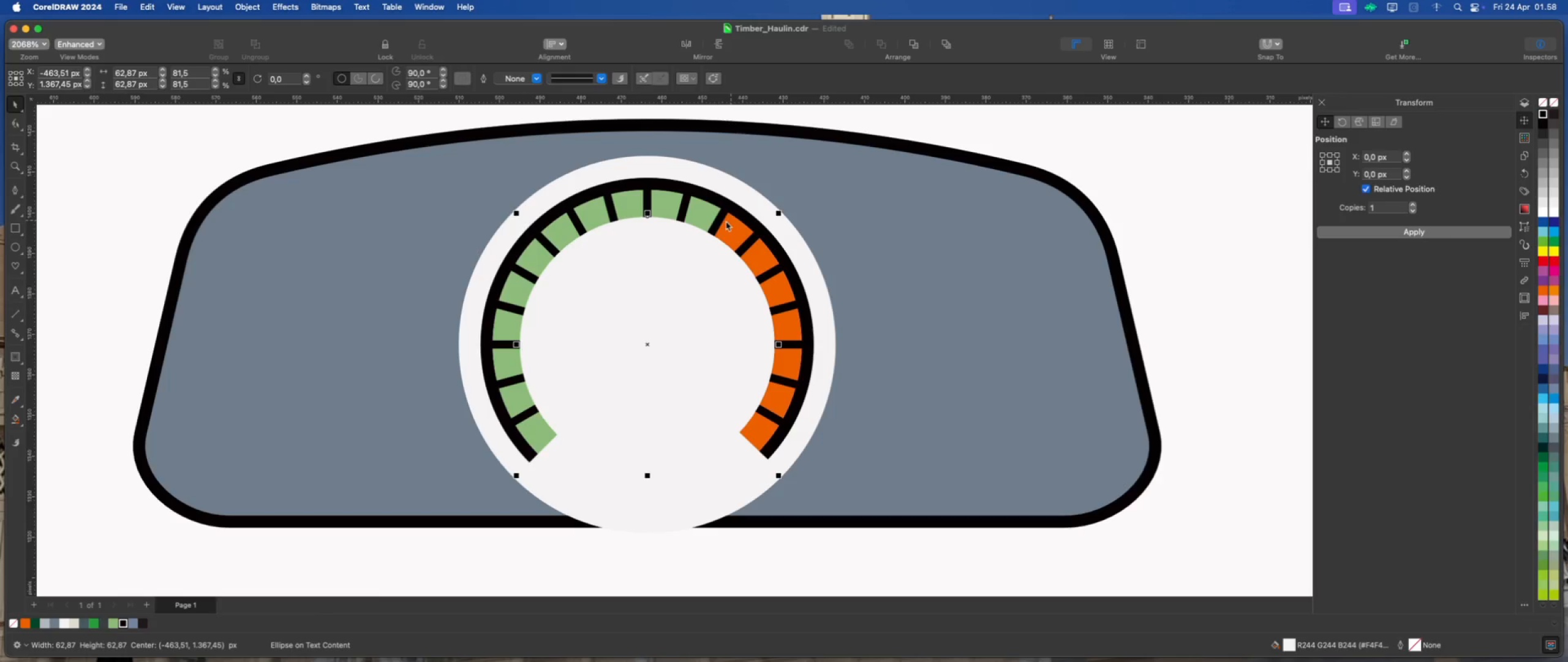 
hold_key(key=ShiftLeft, duration=0.85)
 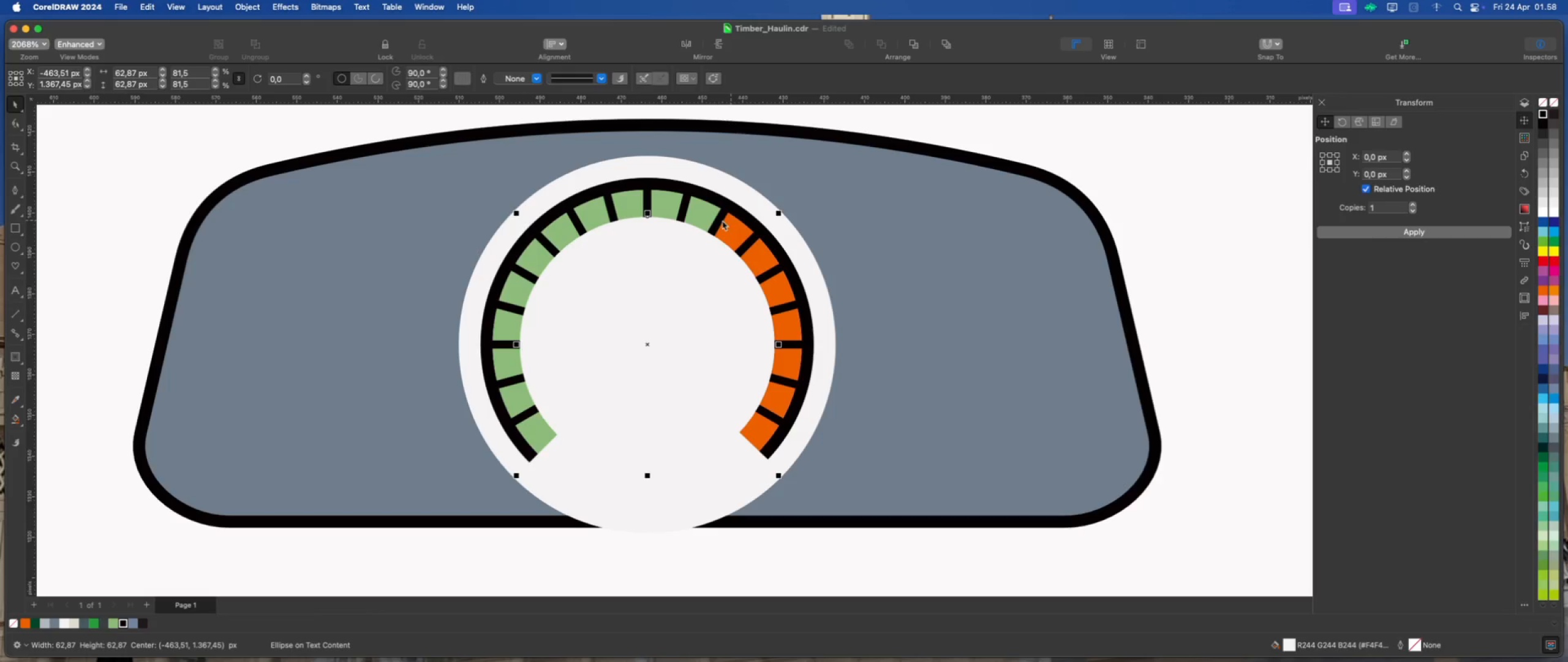 
hold_key(key=ShiftLeft, duration=0.78)
left_click([720, 219])
 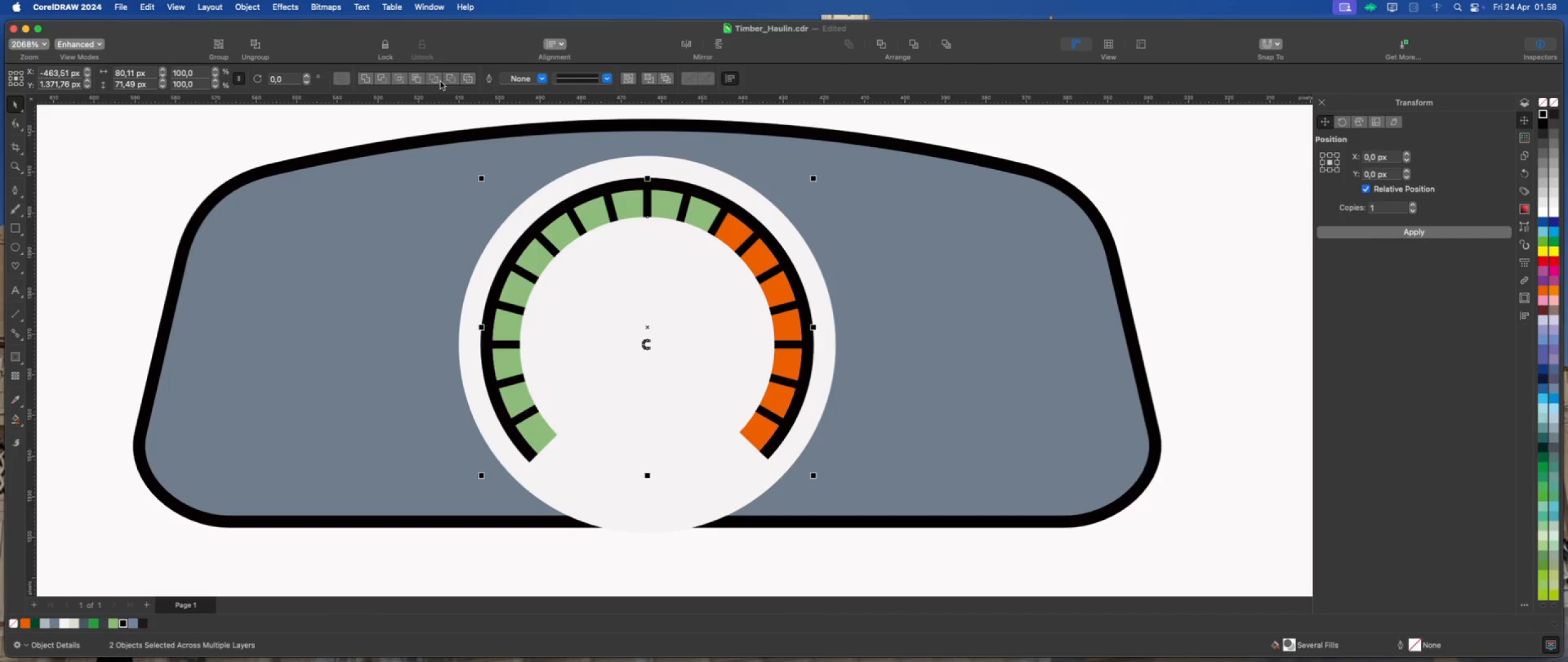 
left_click([449, 80])
 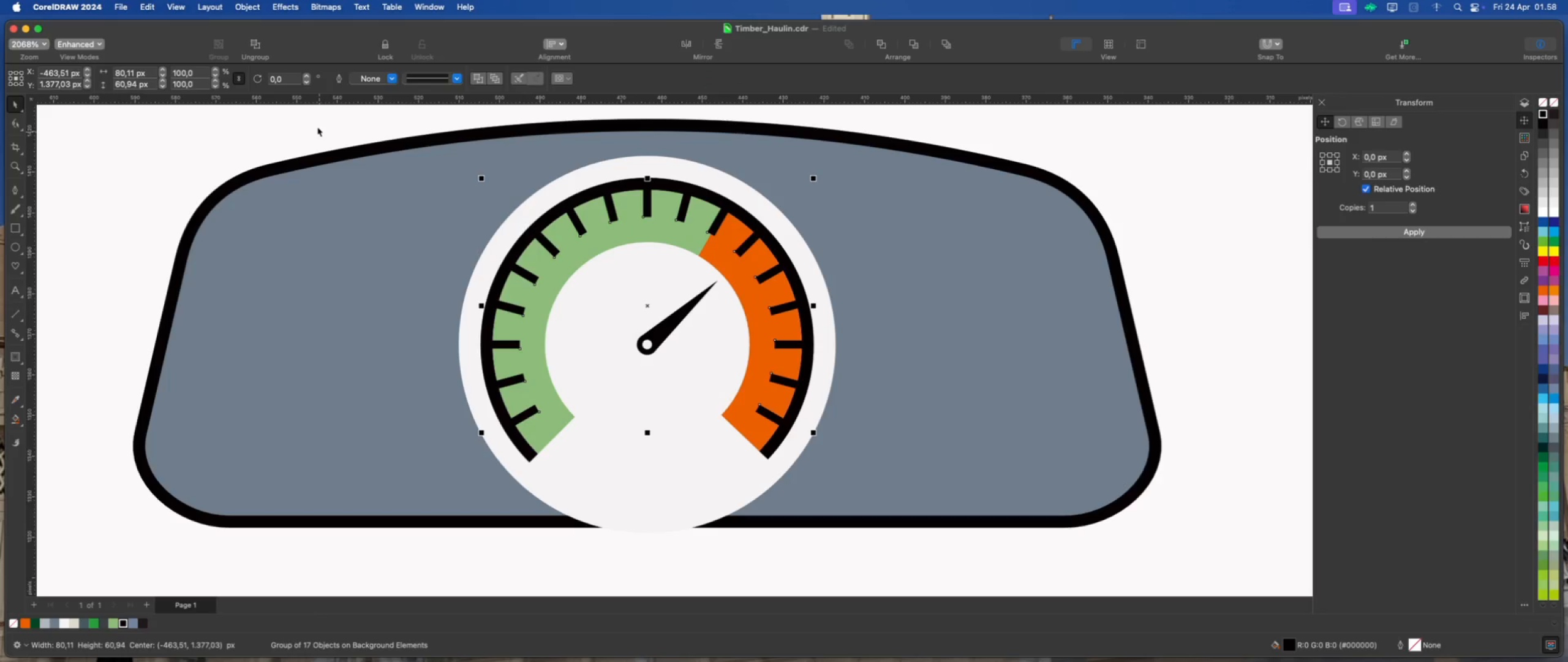 
left_click([318, 125])
 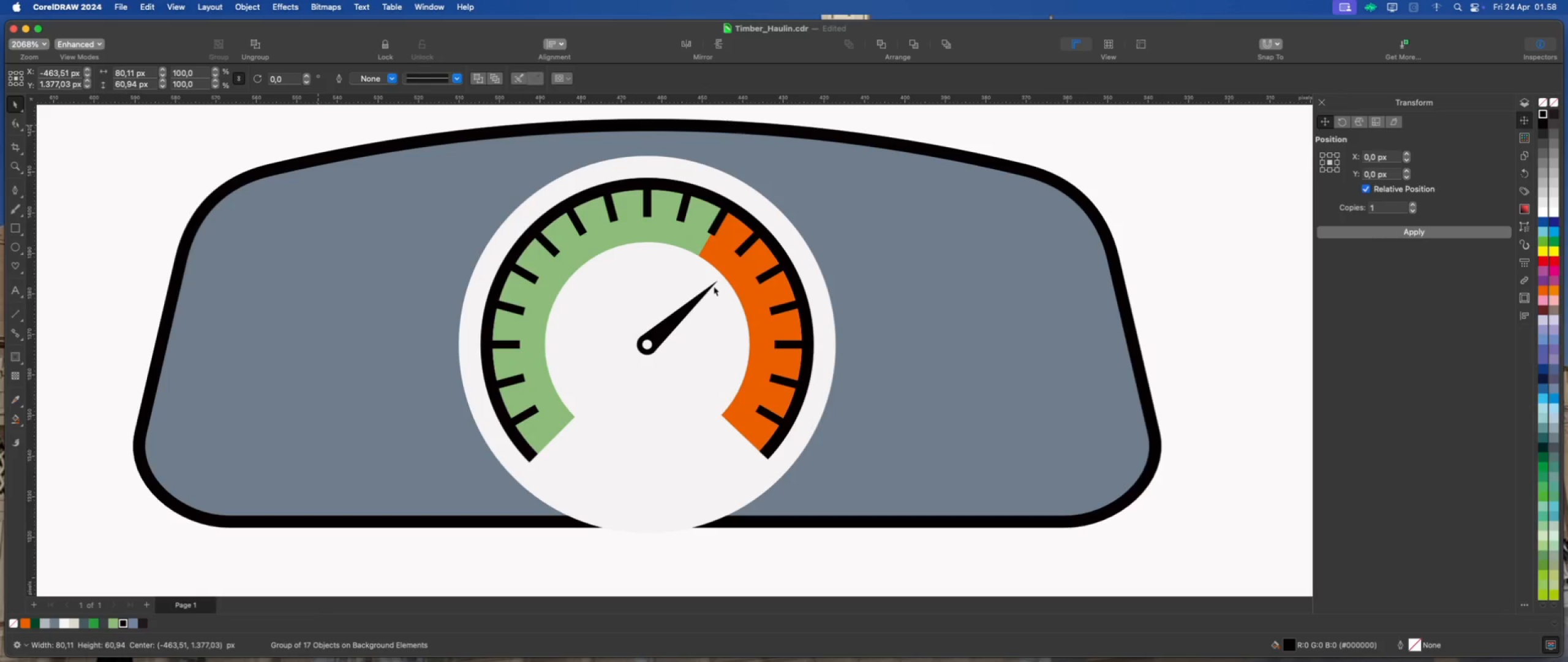 
scroll: coordinate [786, 305], scroll_direction: down, amount: 4.0
 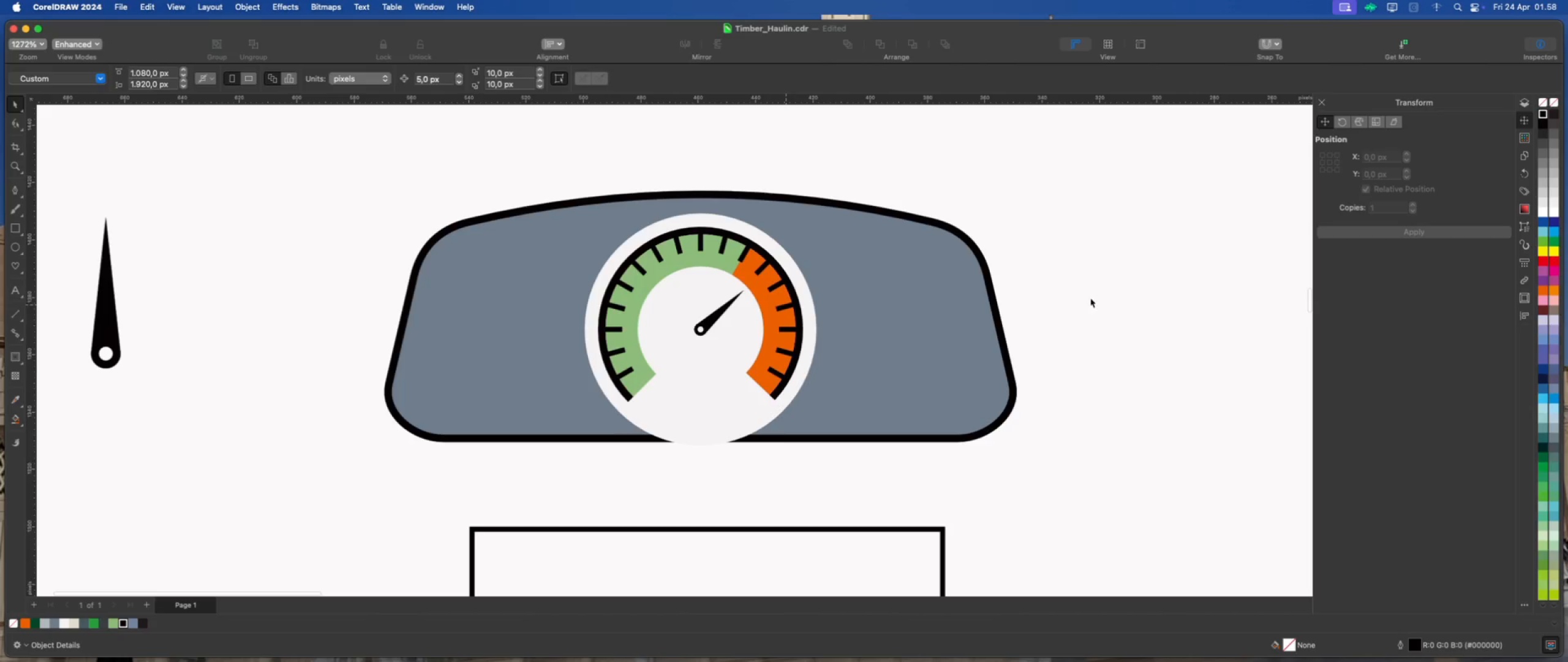 
left_click([1093, 298])
 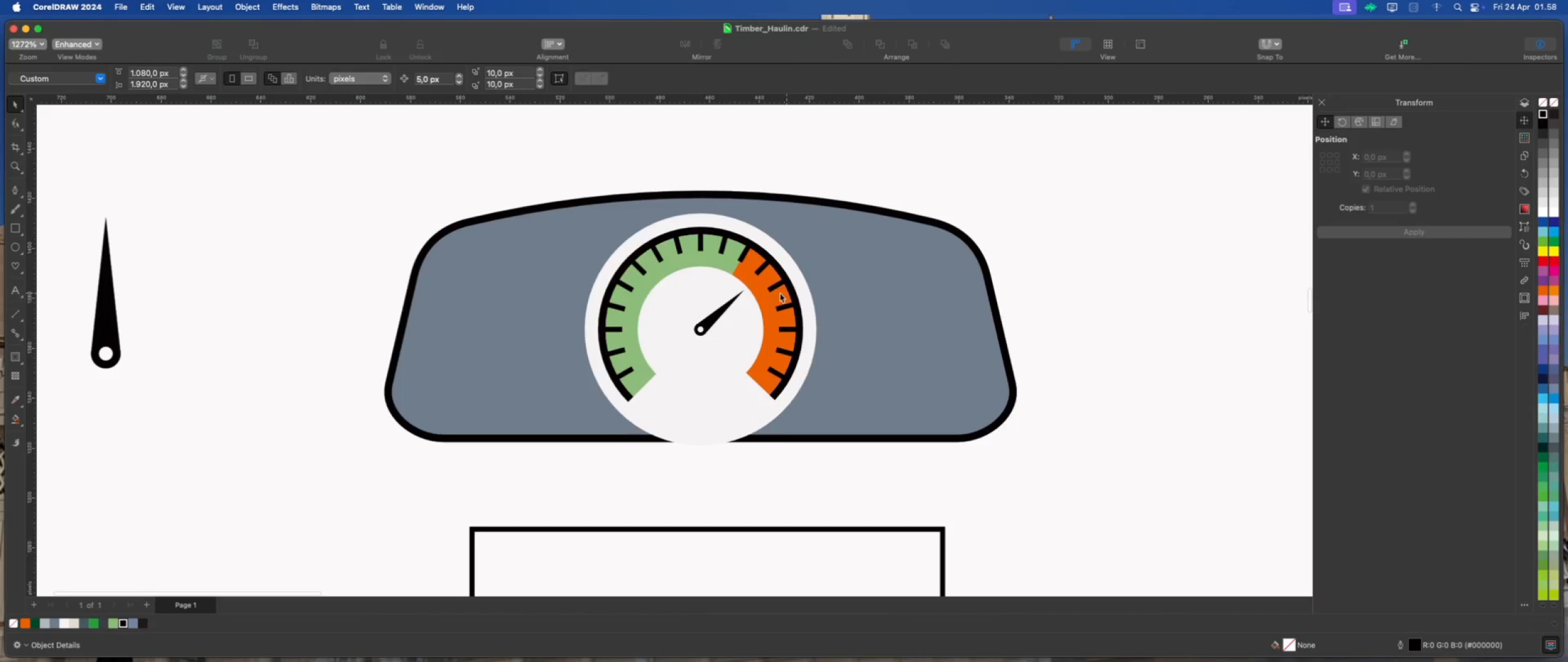 
scroll: coordinate [771, 294], scroll_direction: down, amount: 2.0
 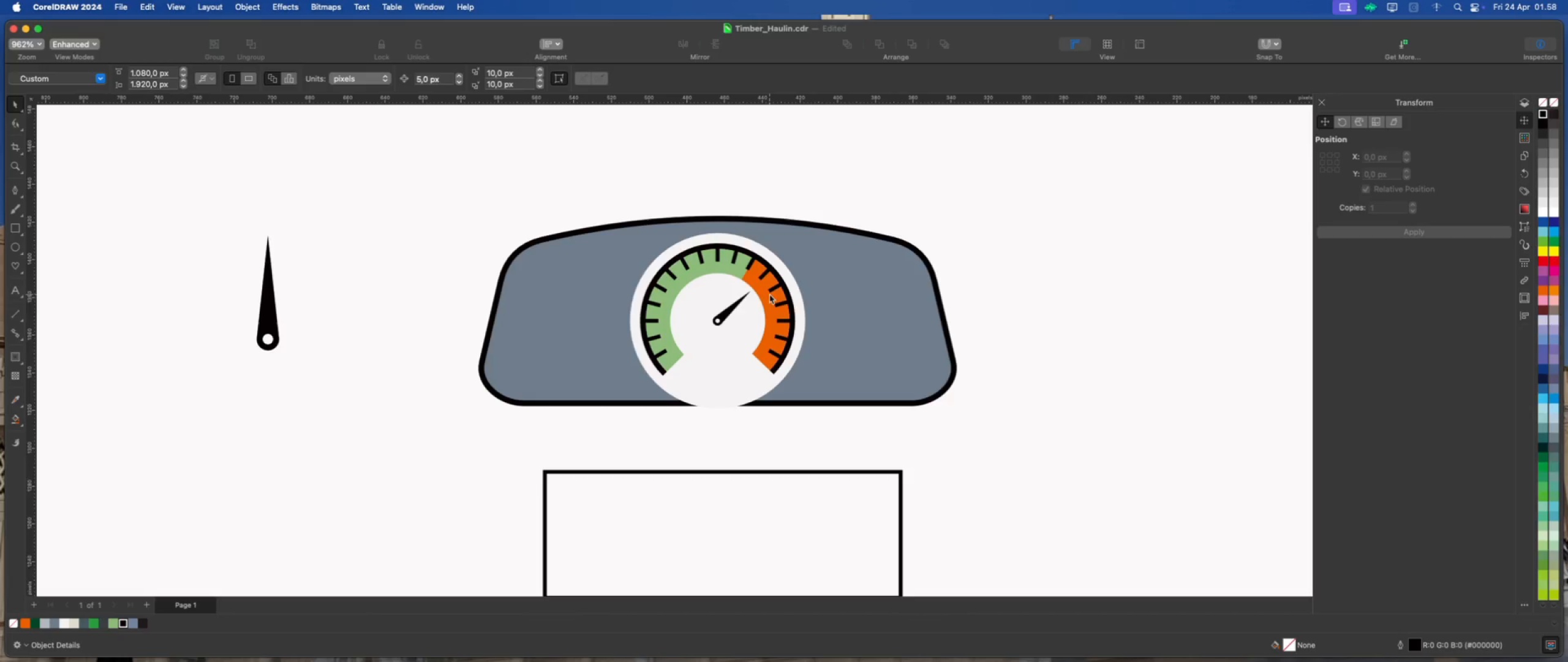 
left_click_drag(start_coordinate=[611, 186], to_coordinate=[818, 434])
 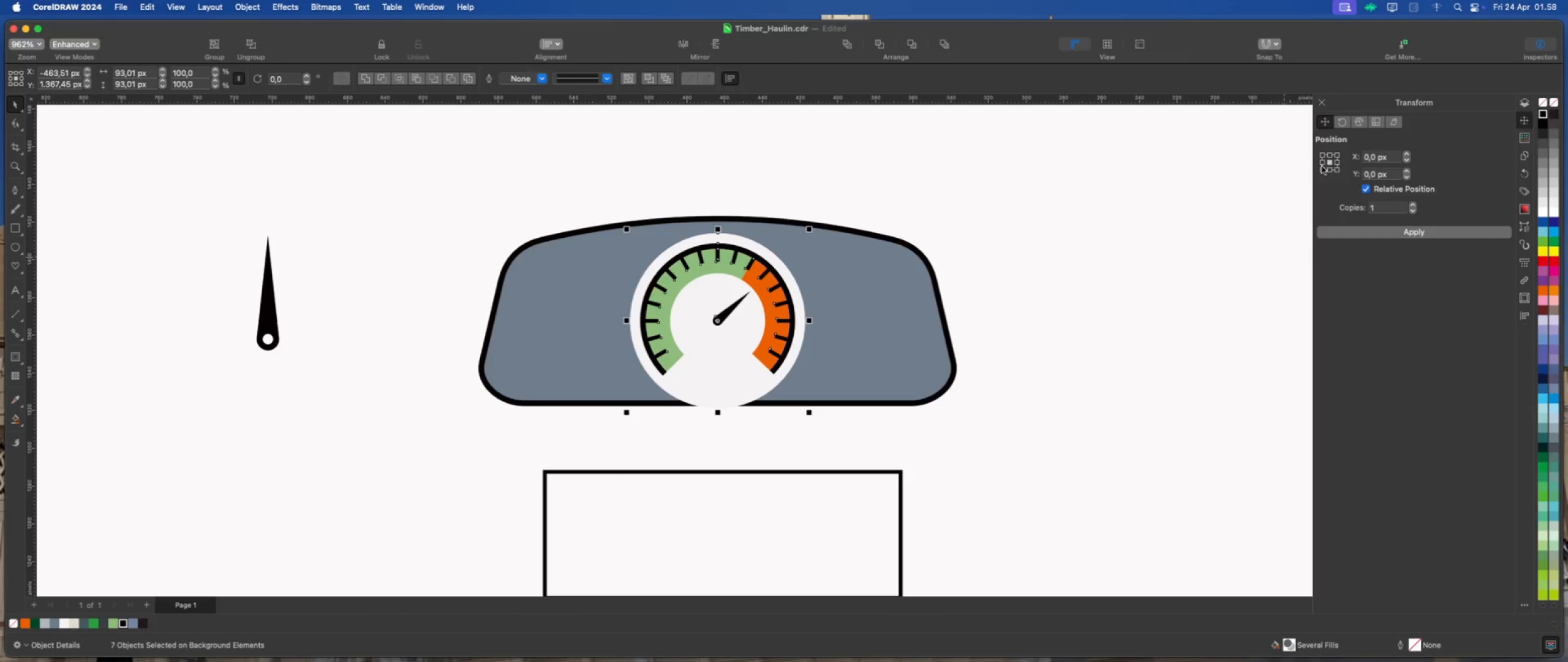 
left_click([1322, 163])
 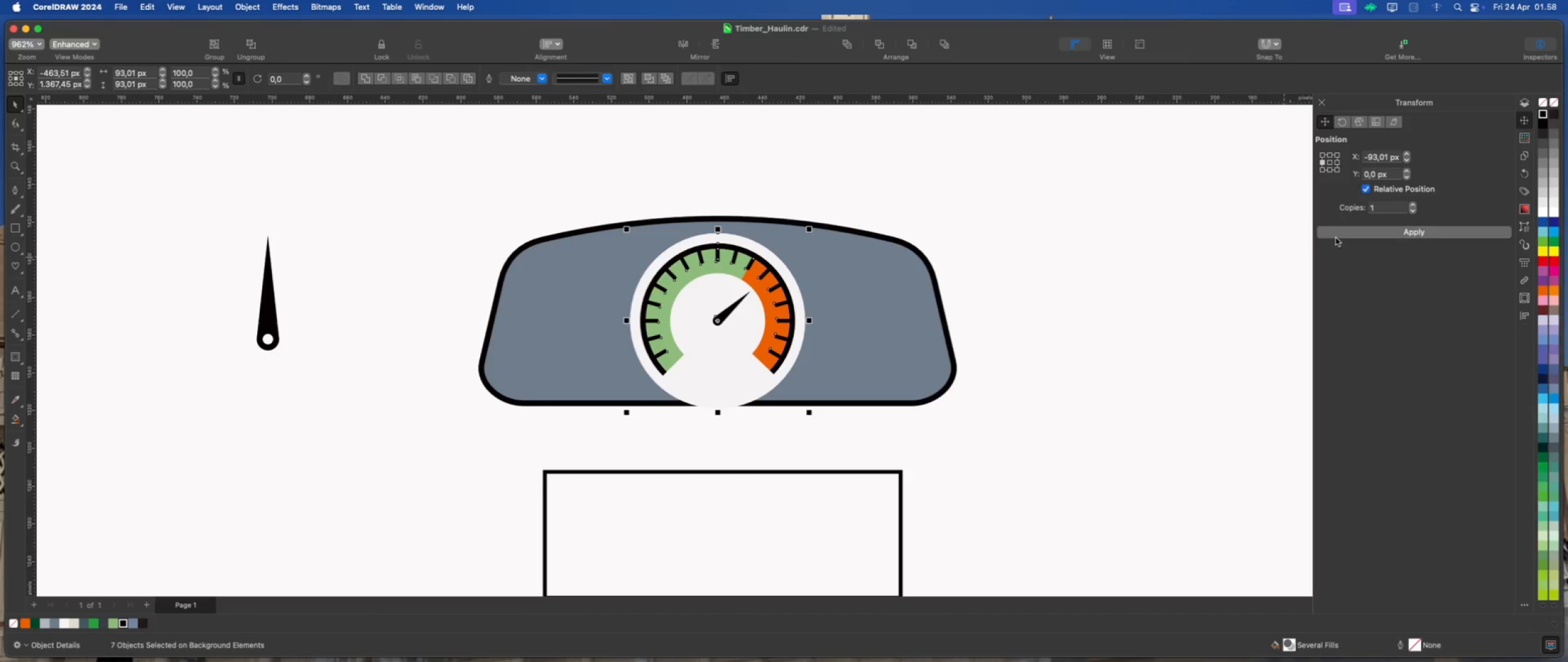 
left_click([1336, 238])
 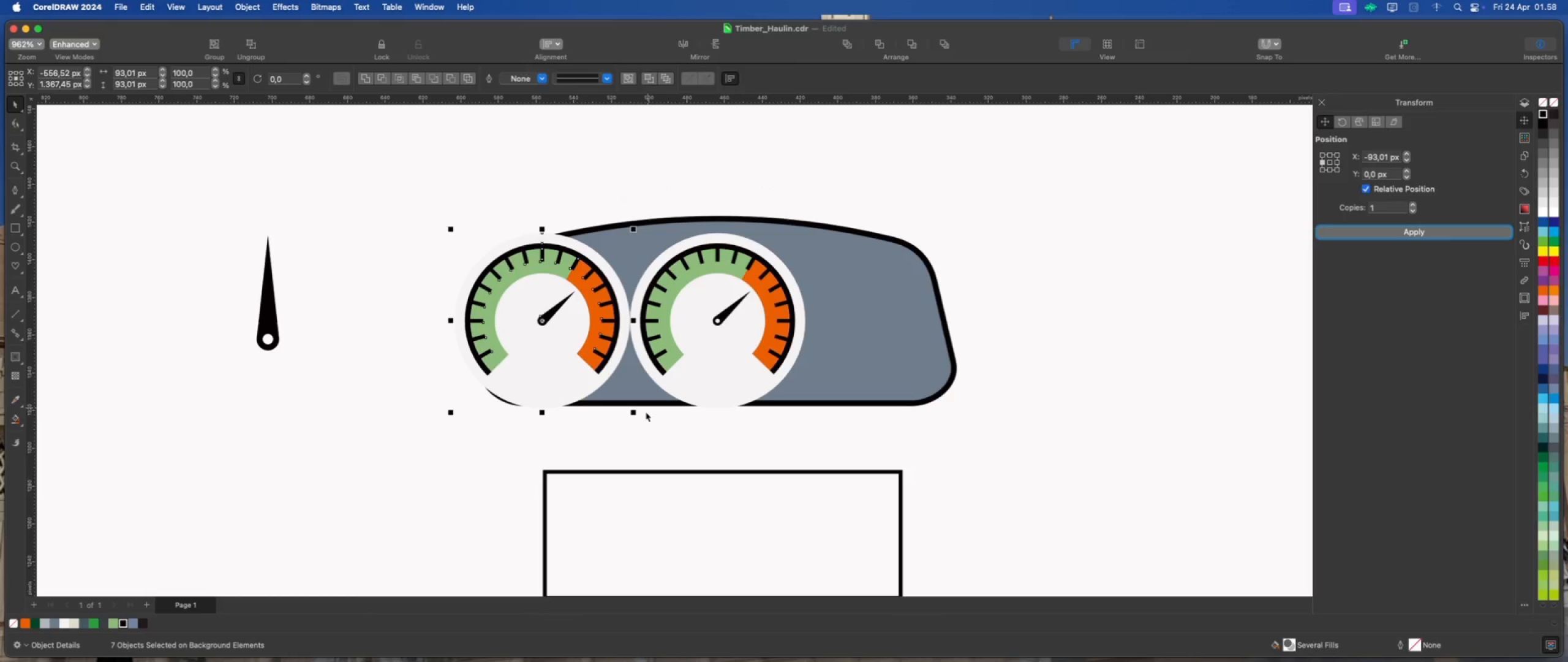 
left_click_drag(start_coordinate=[634, 416], to_coordinate=[601, 395])
 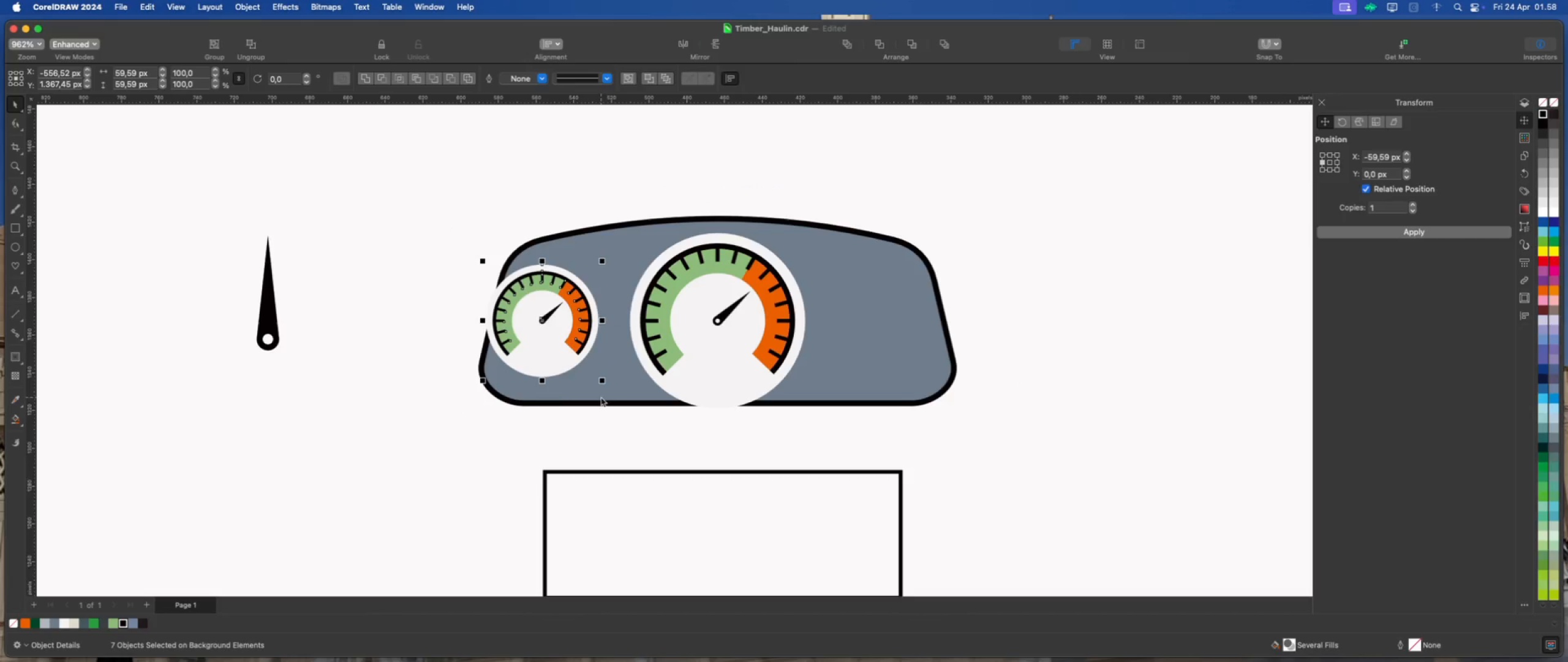 
hold_key(key=ShiftLeft, duration=1.63)
 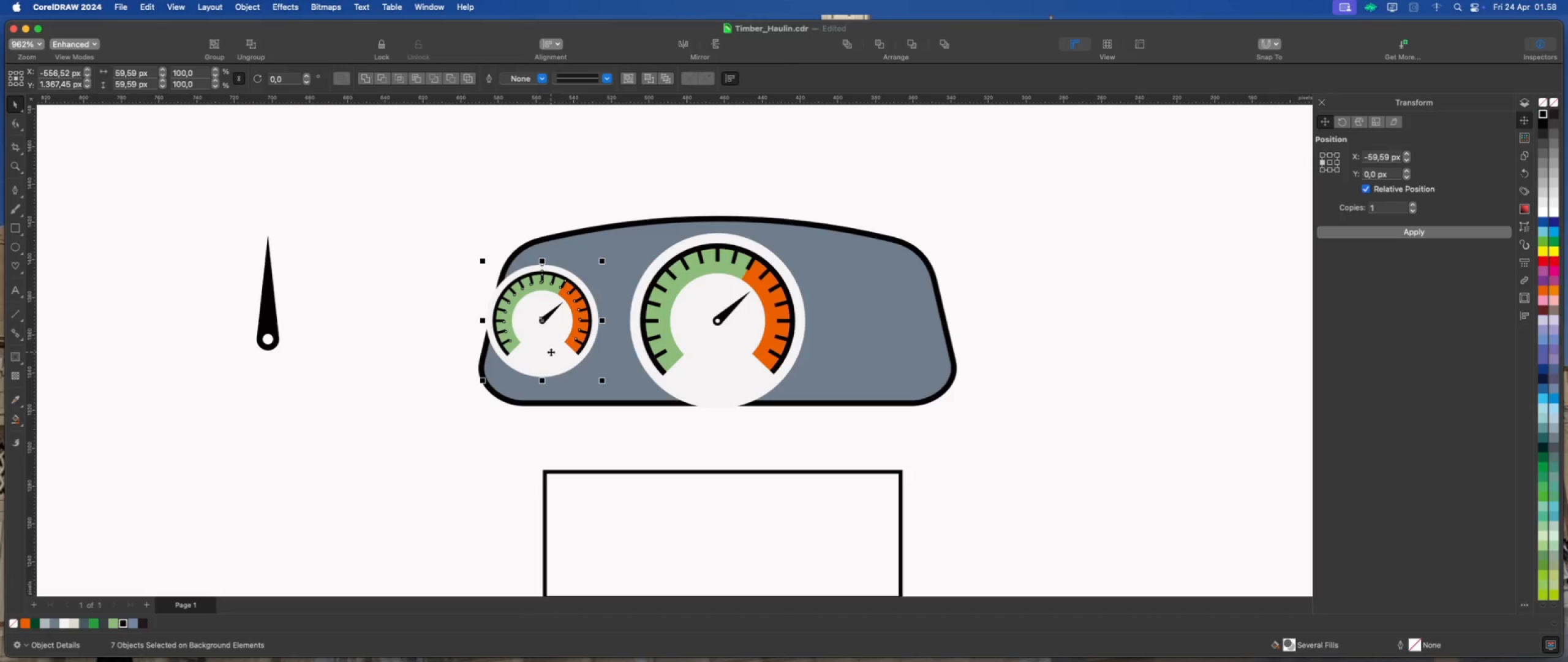 
key(ArrowRight)
 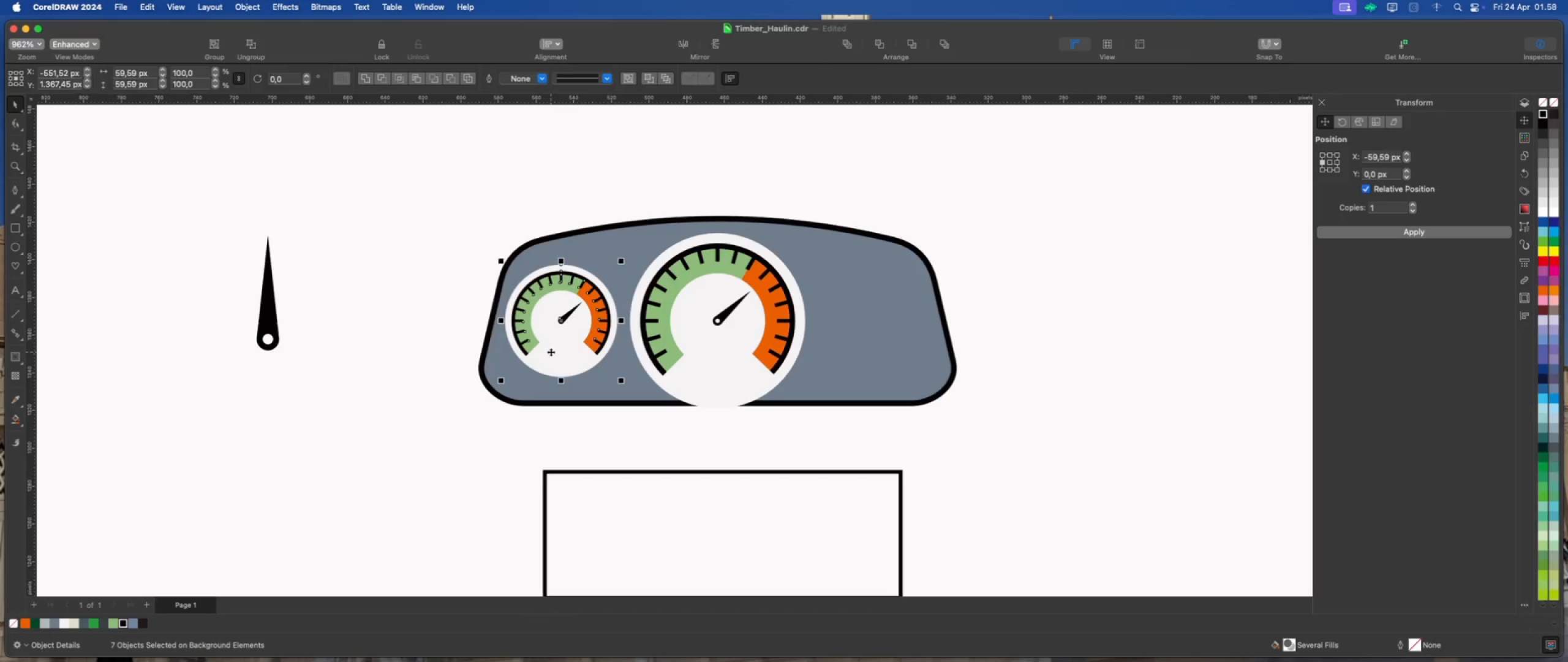 
key(ArrowRight)
 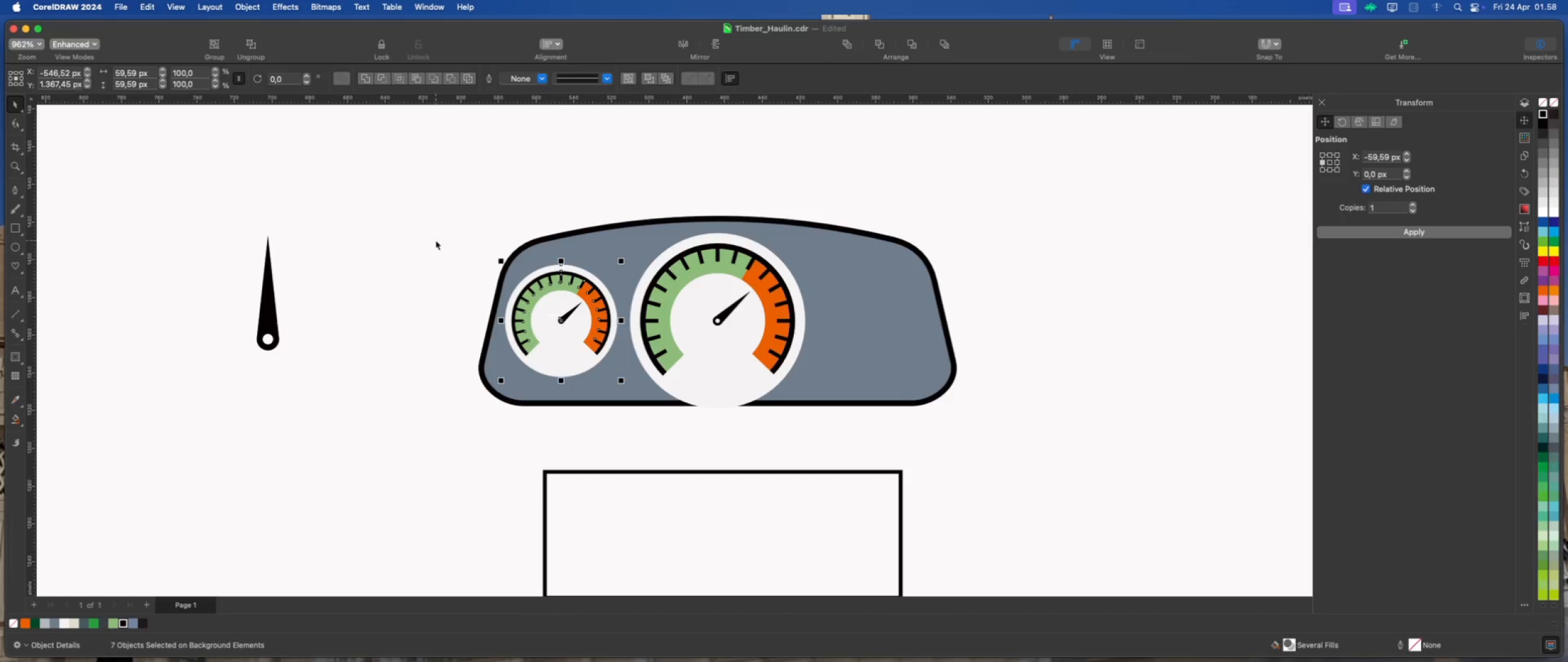 
left_click([435, 240])
 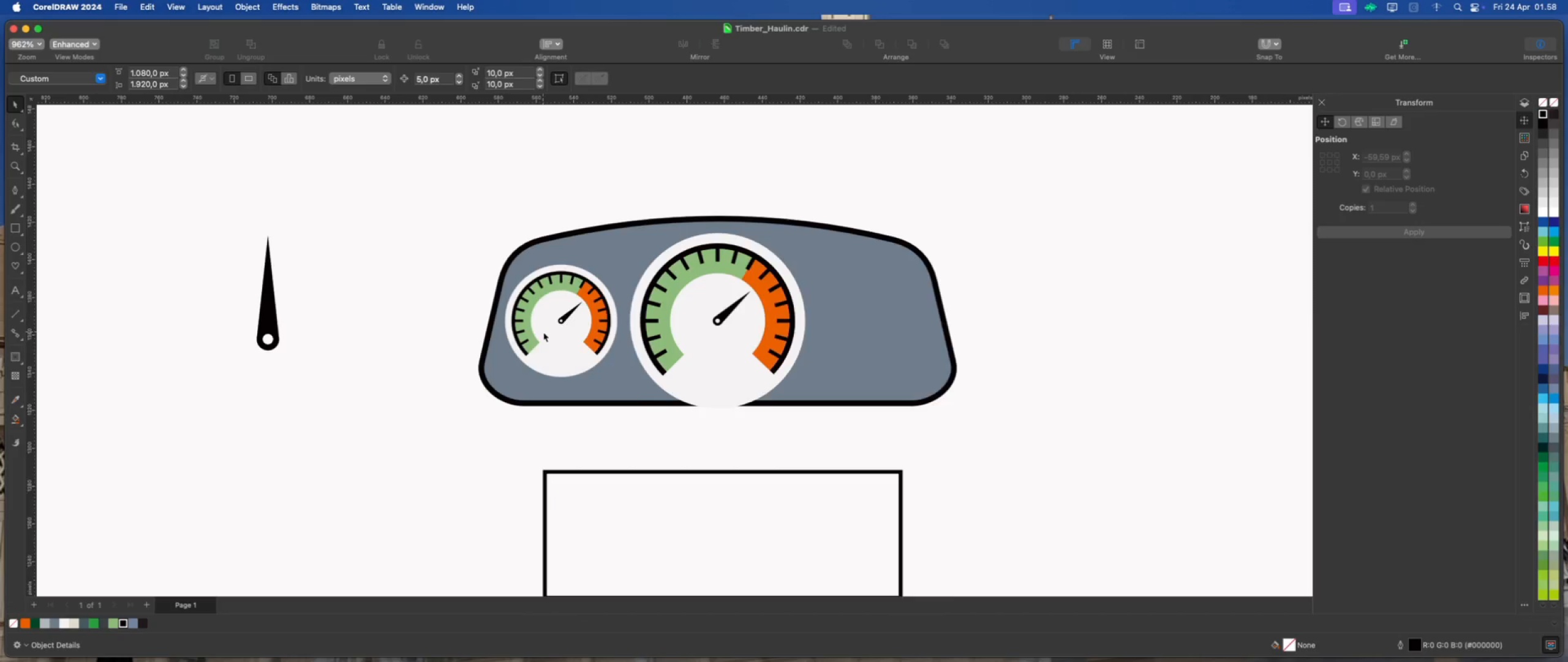 
scroll: coordinate [579, 290], scroll_direction: up, amount: 6.0
 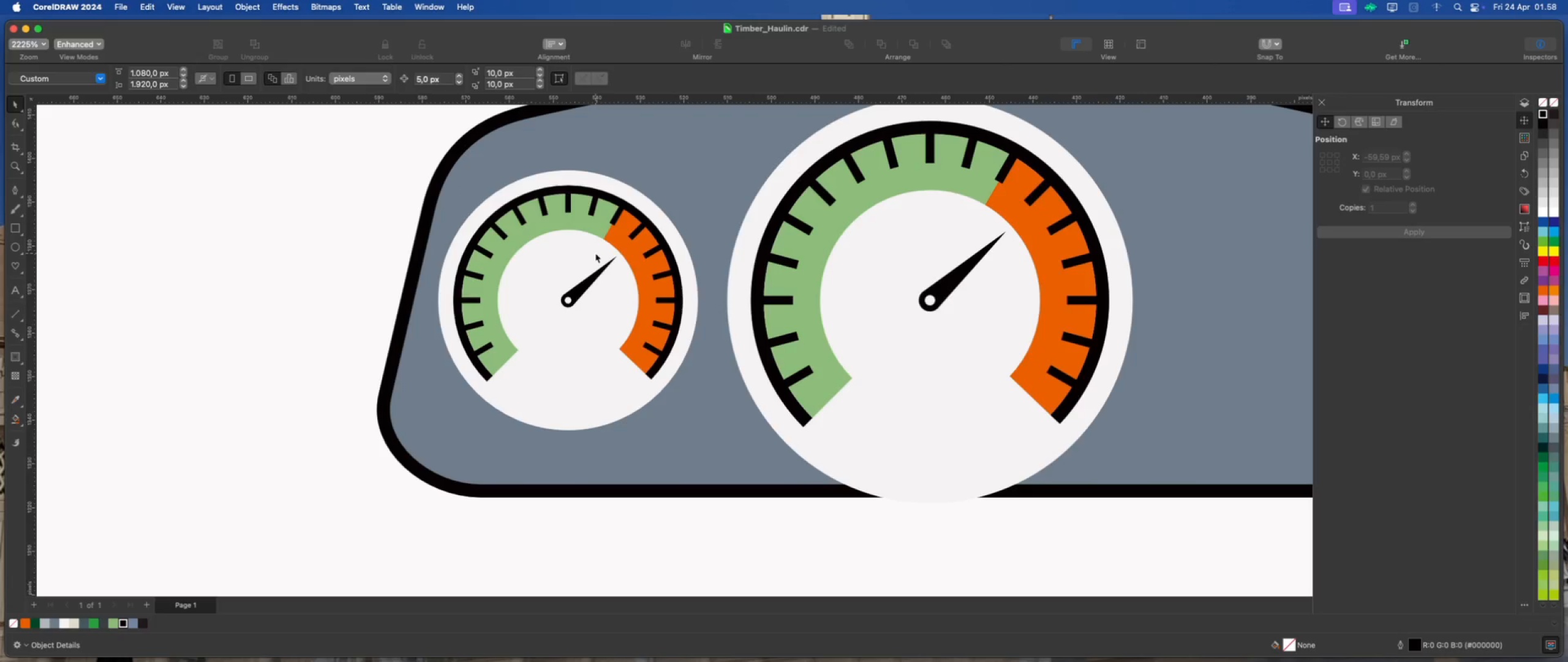 
wait(5.3)
 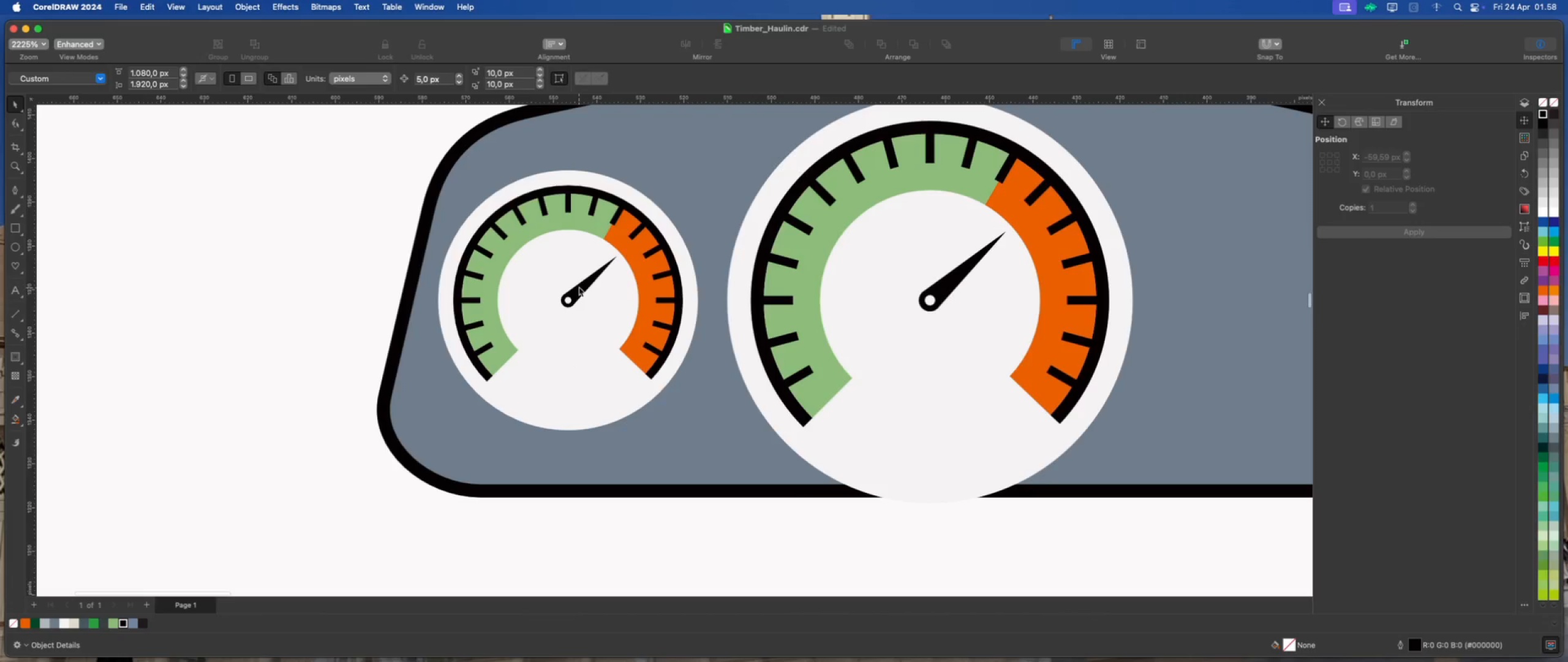 
left_click([584, 254])
 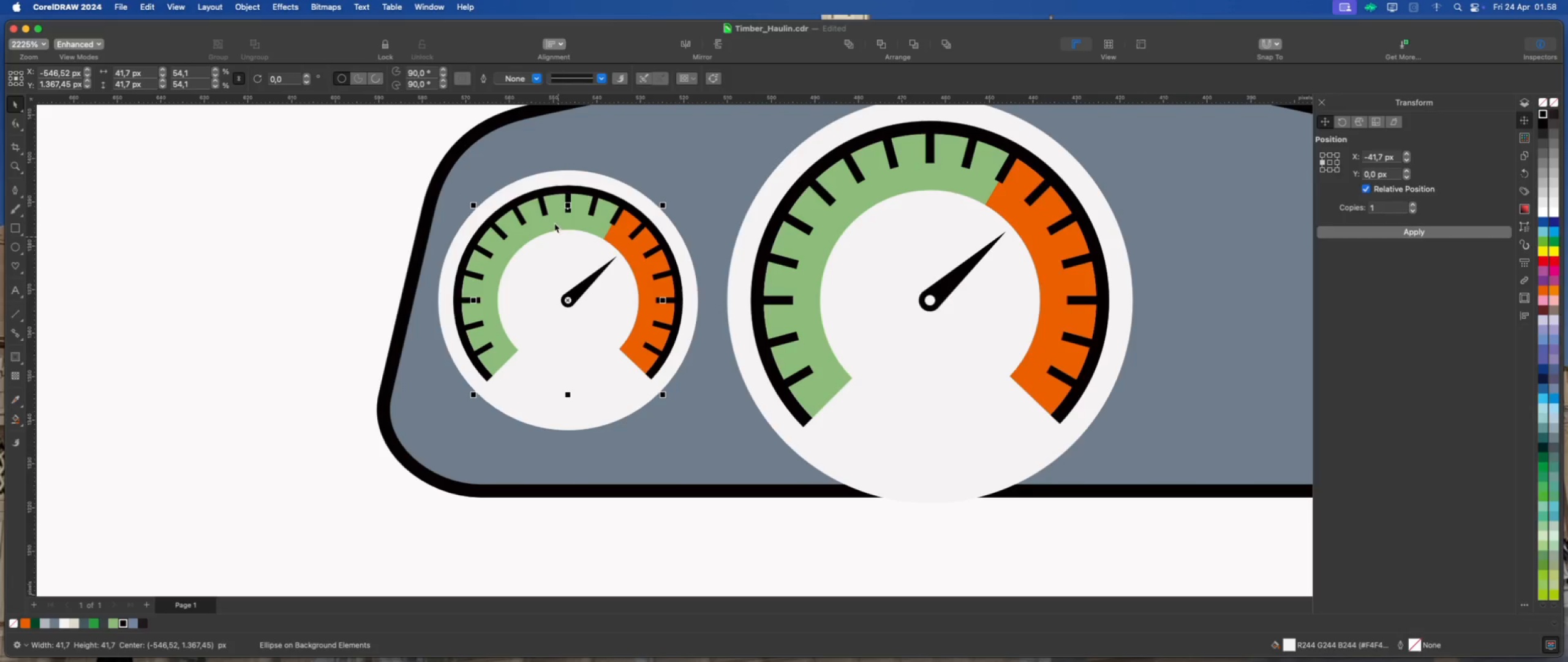 
left_click([540, 176])
 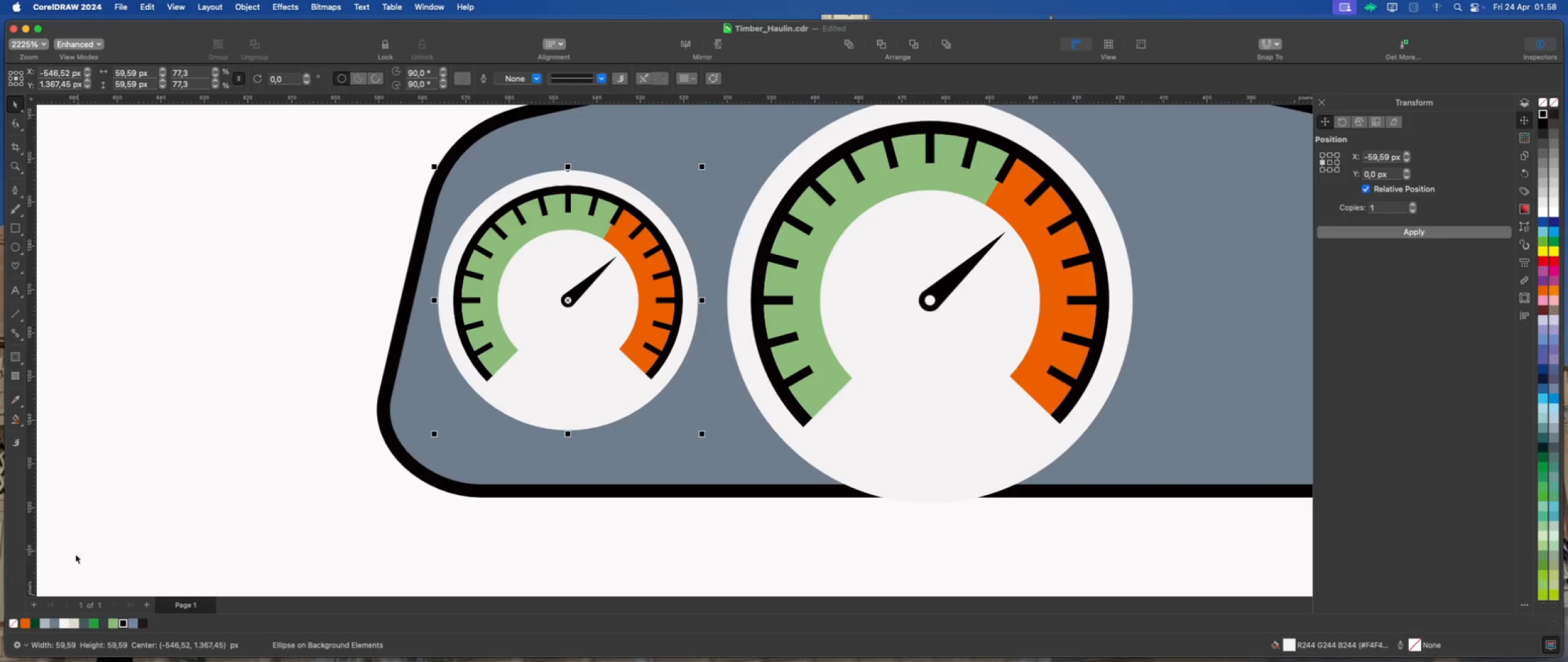 
right_click([67, 621])
 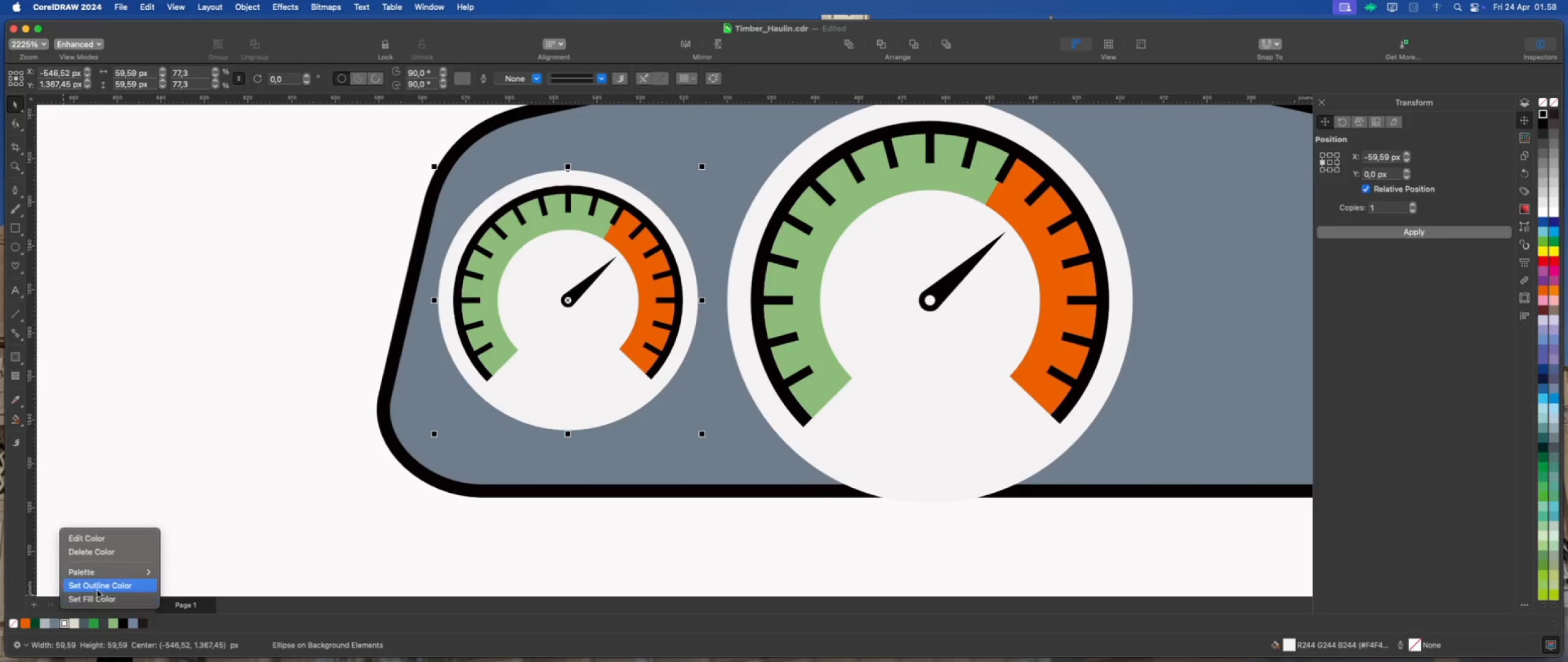 
left_click([100, 588])
 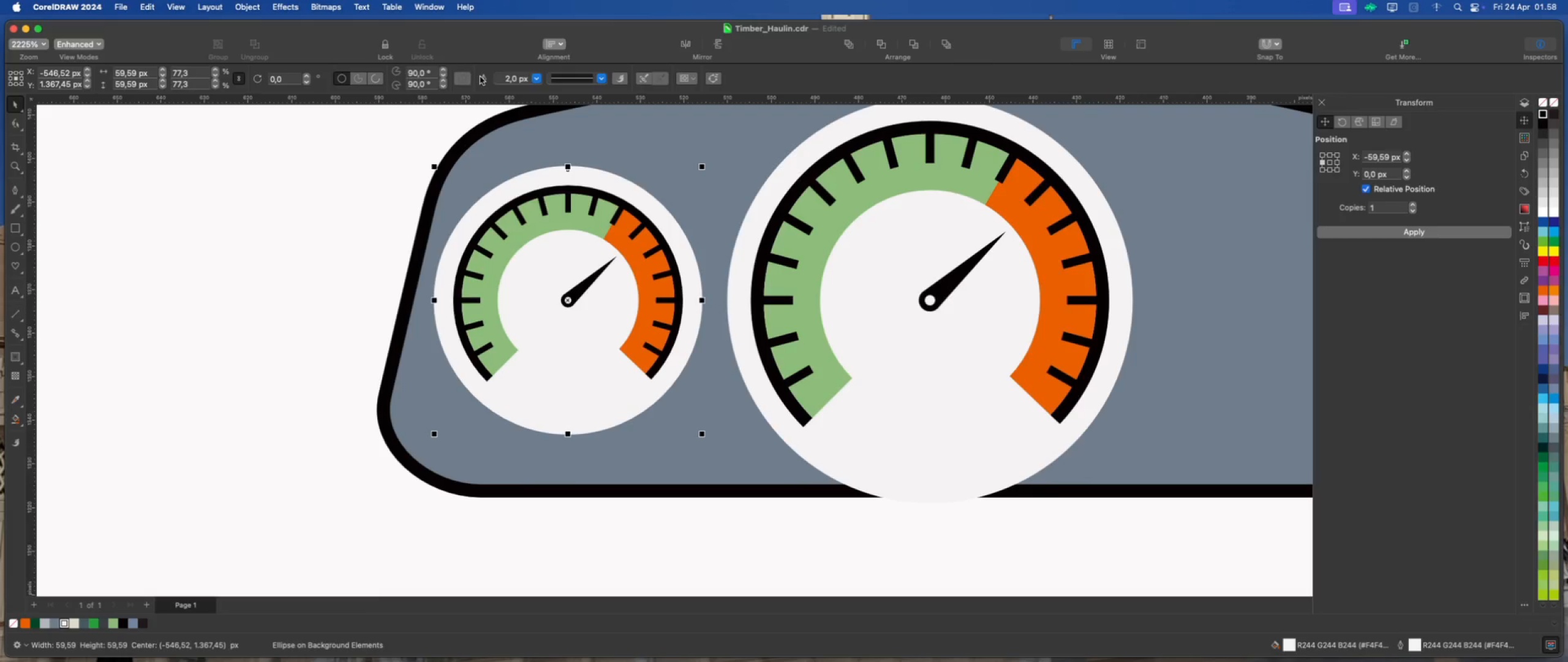 
left_click([540, 79])
 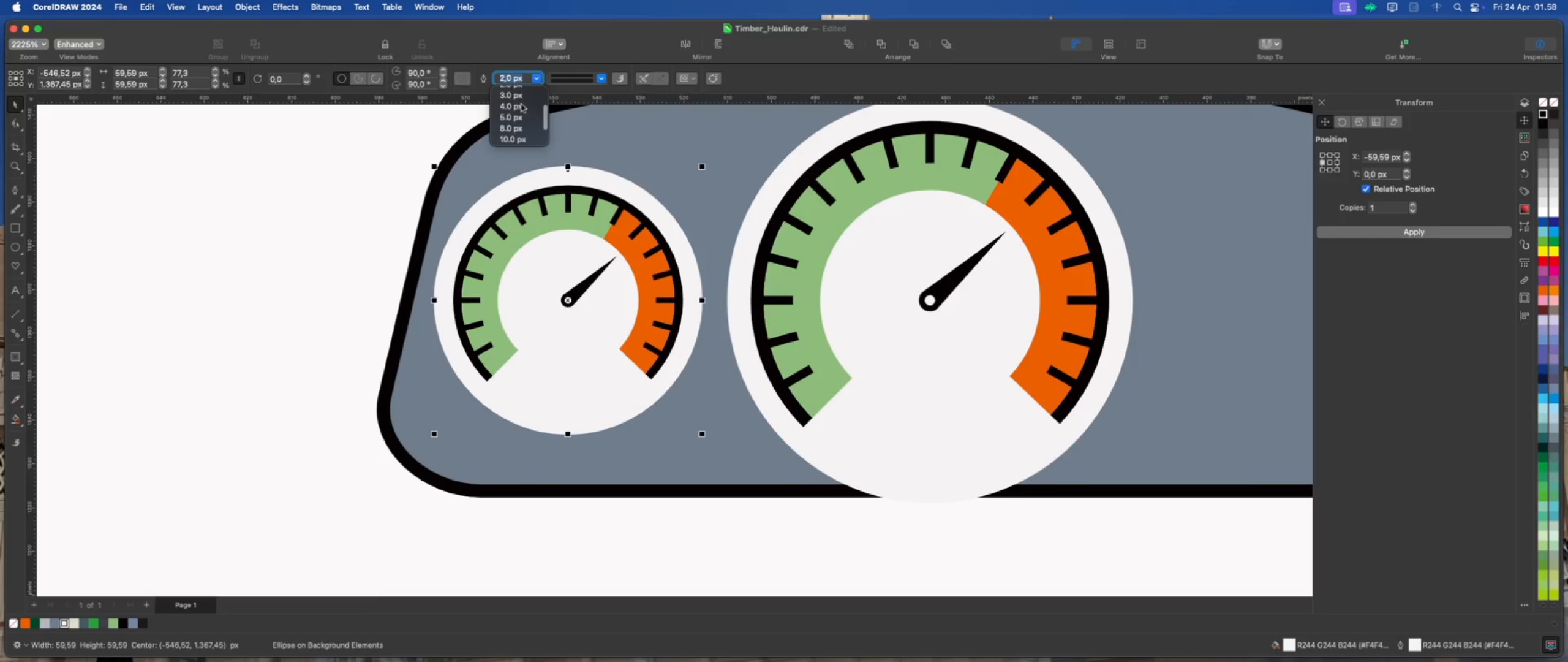 
left_click([517, 99])
 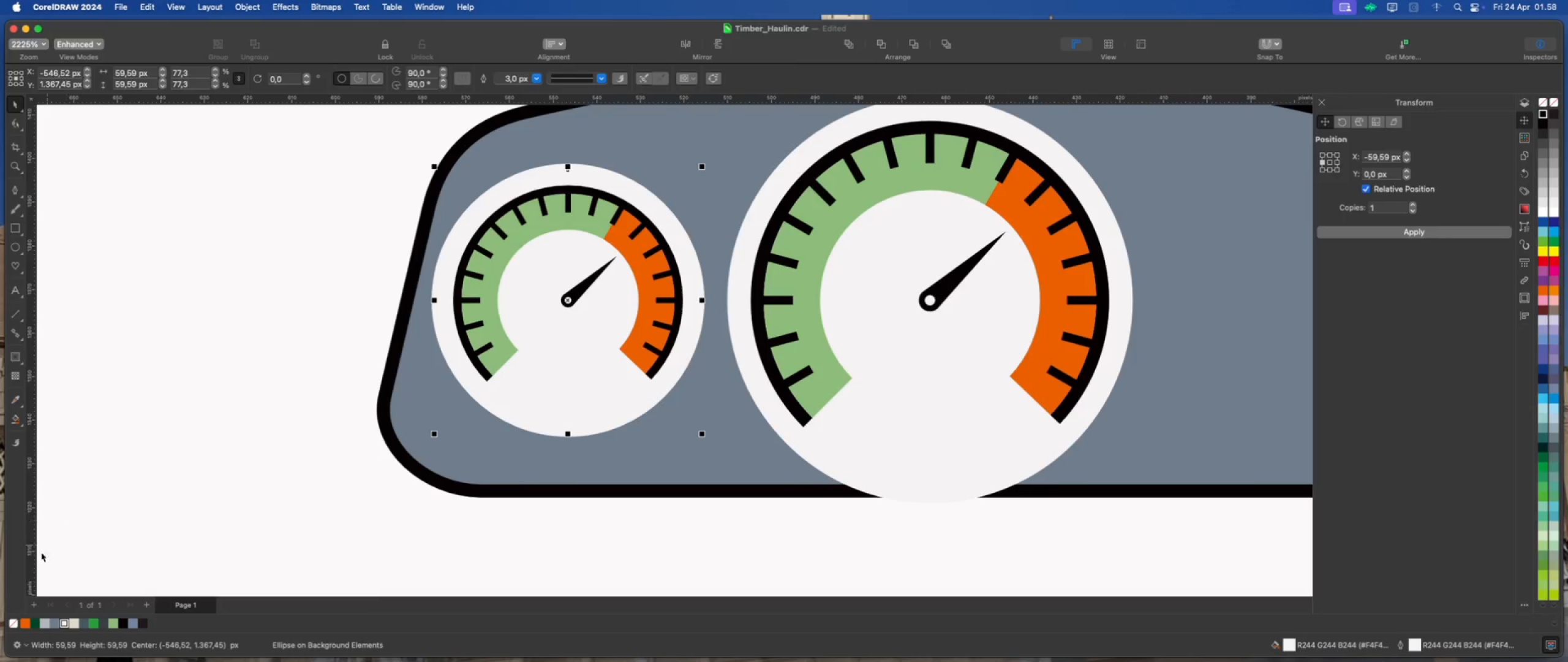 
scroll: coordinate [516, 105], scroll_direction: up, amount: 1.0
 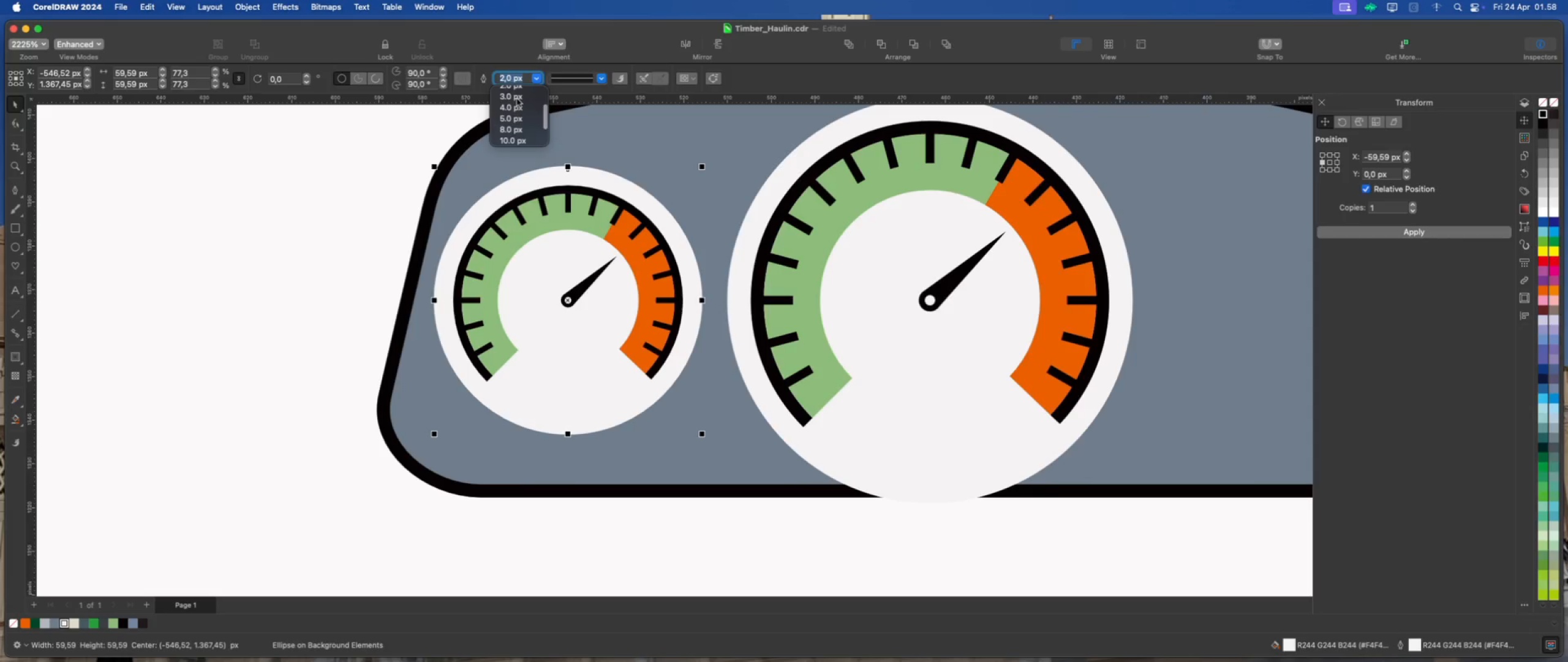 
left_click([14, 624])
 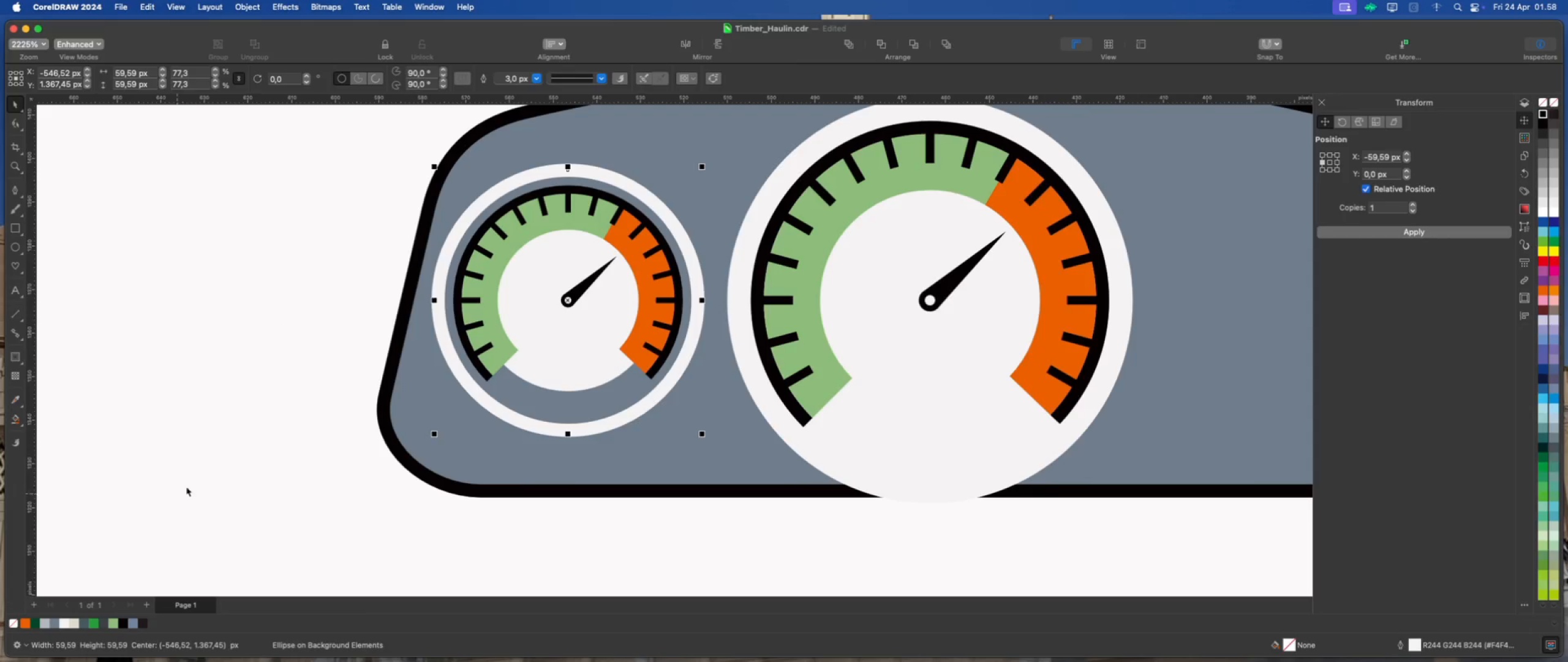 
left_click([195, 481])
 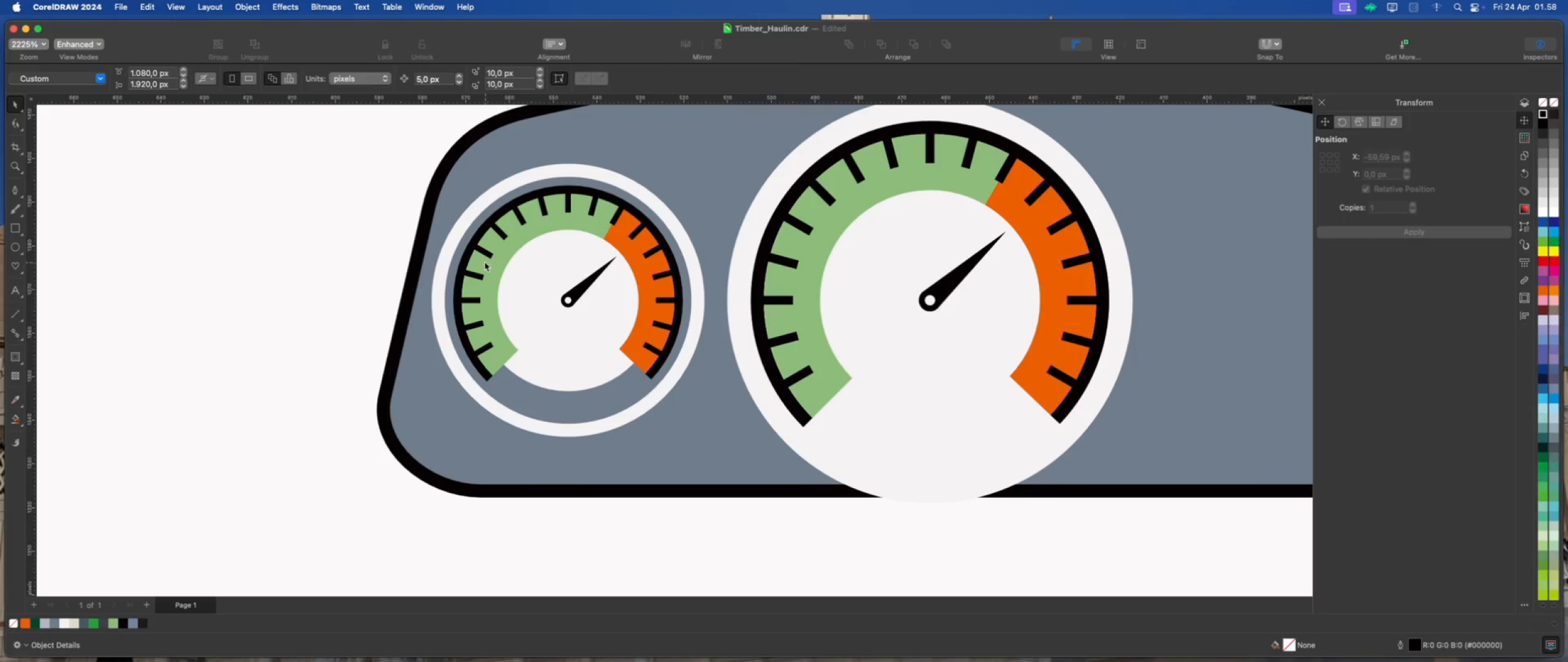 
left_click([485, 253])
 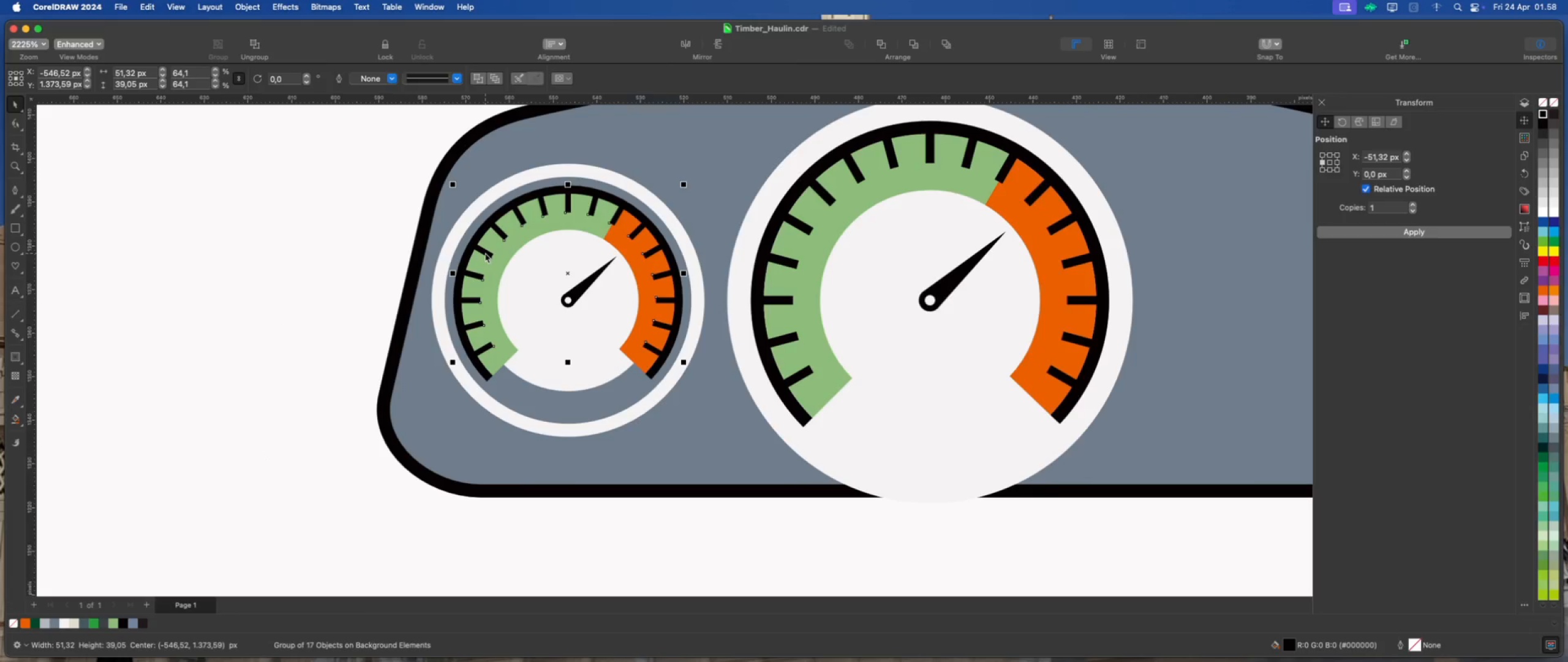 
key(Delete)
 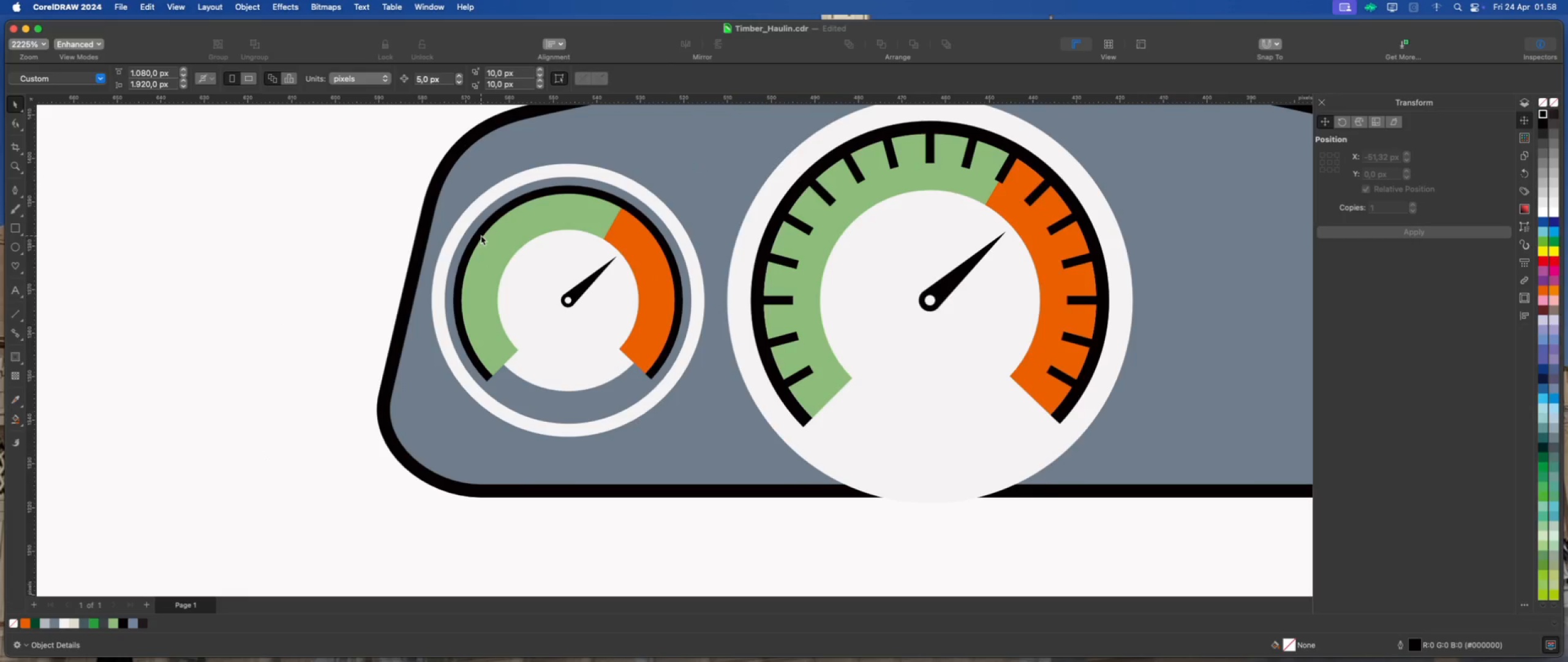 
left_click([479, 232])
 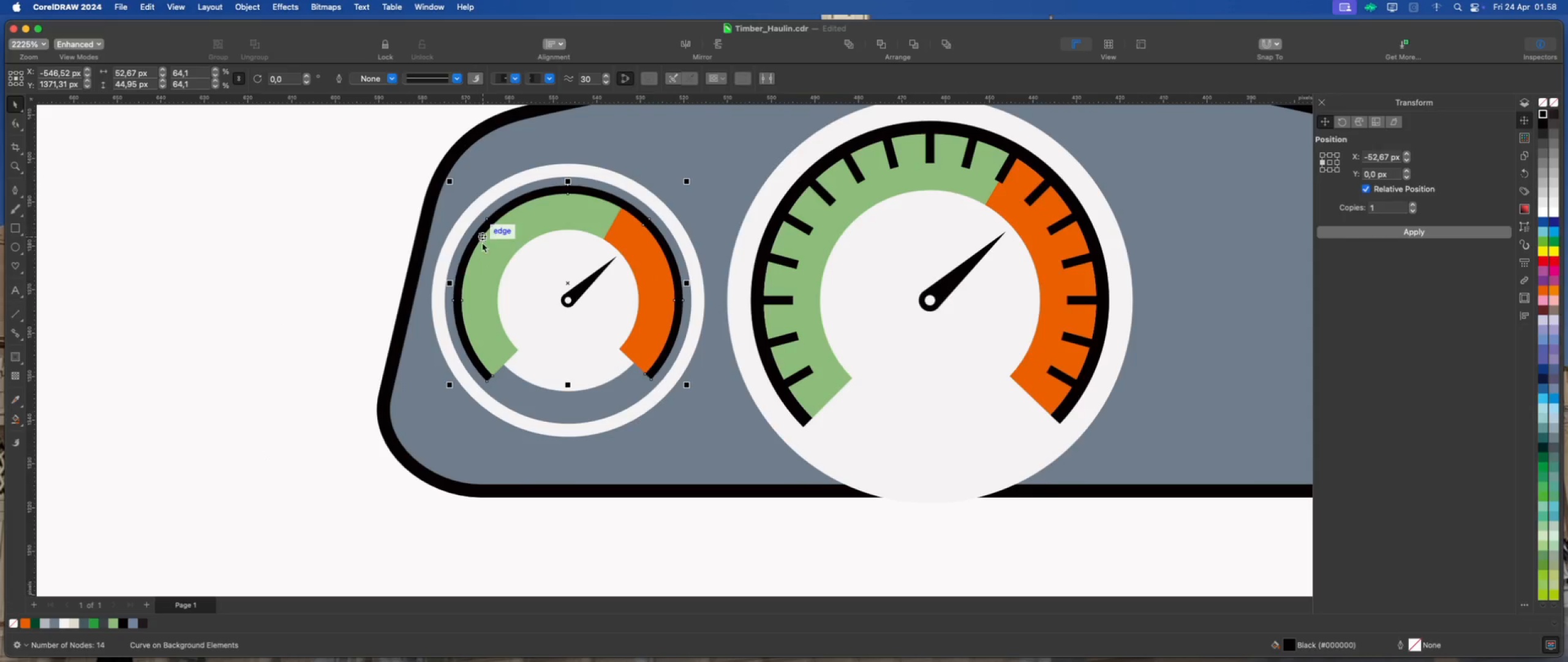 
key(Delete)
 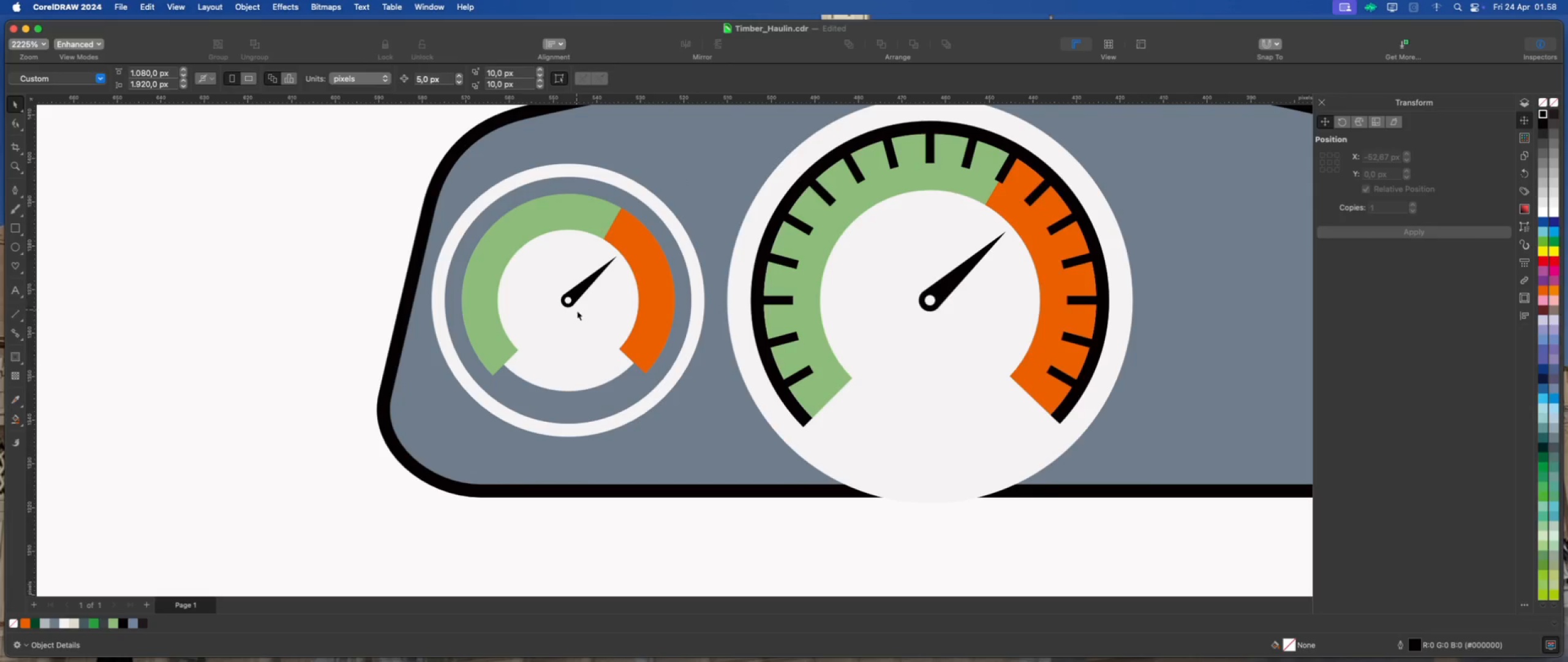 
left_click([581, 324])
 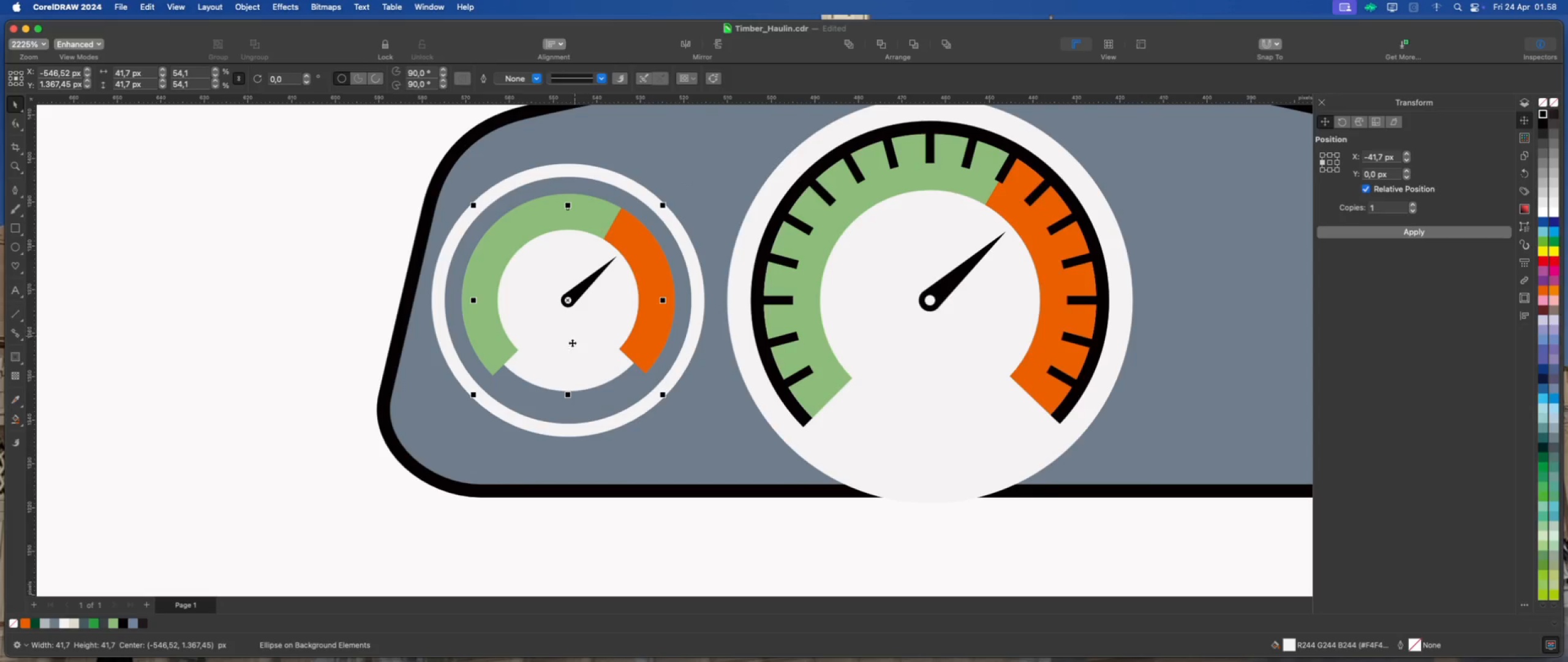 
key(Delete)
 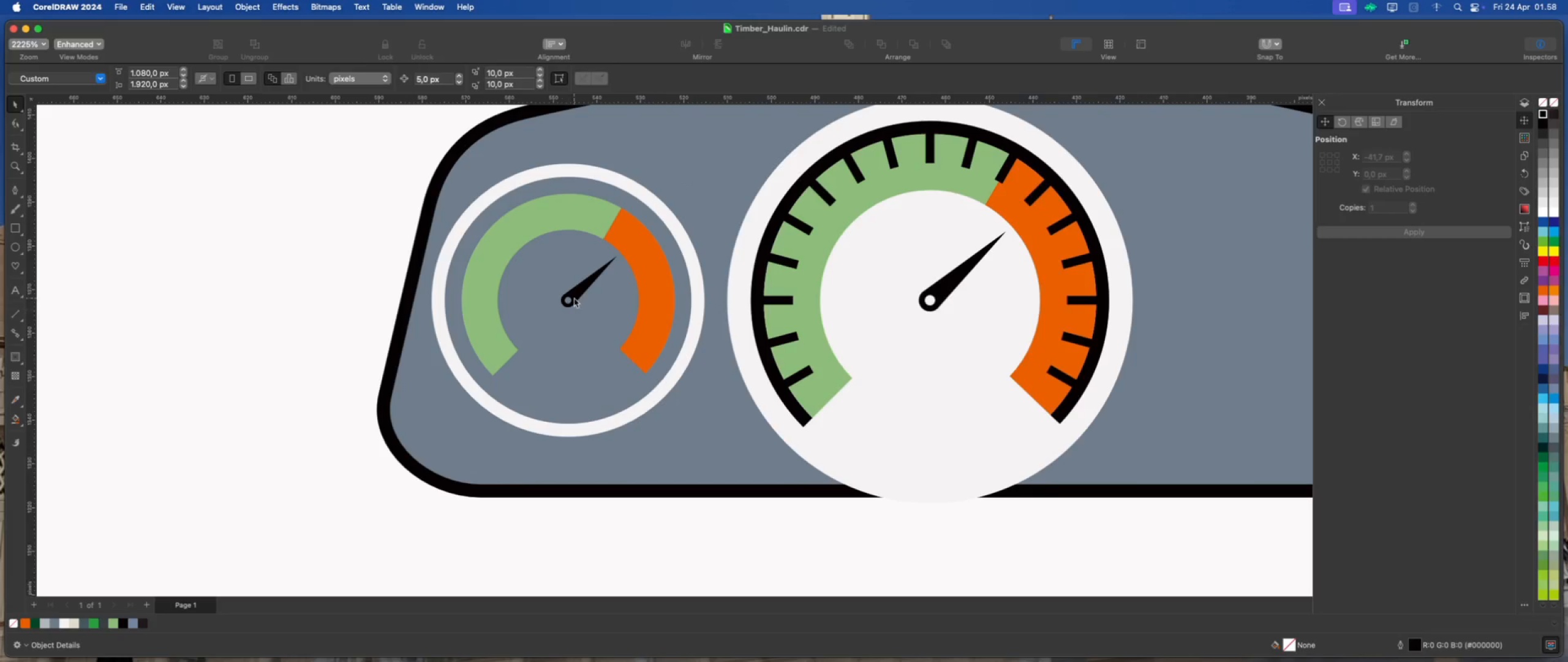 
left_click([576, 294])
 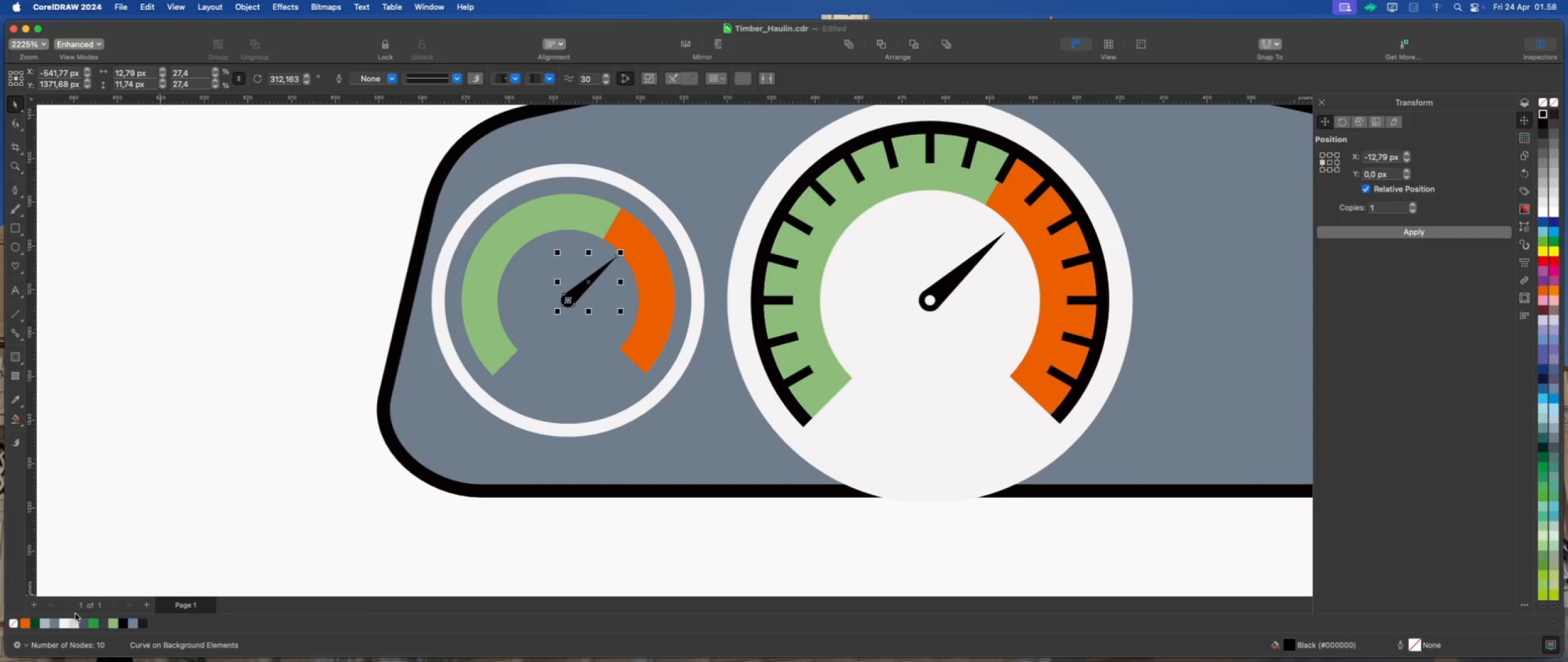 
left_click([64, 622])
 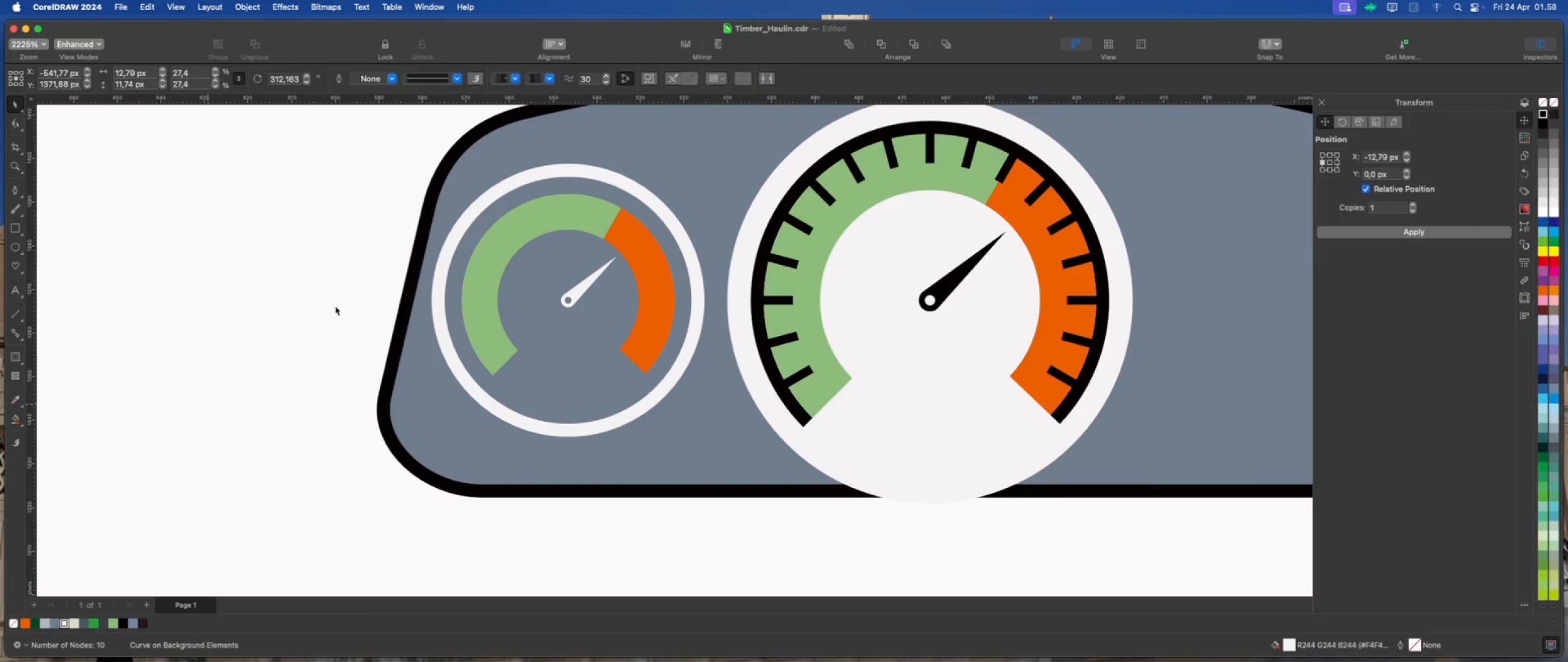 
scroll: coordinate [431, 267], scroll_direction: down, amount: 1.0
 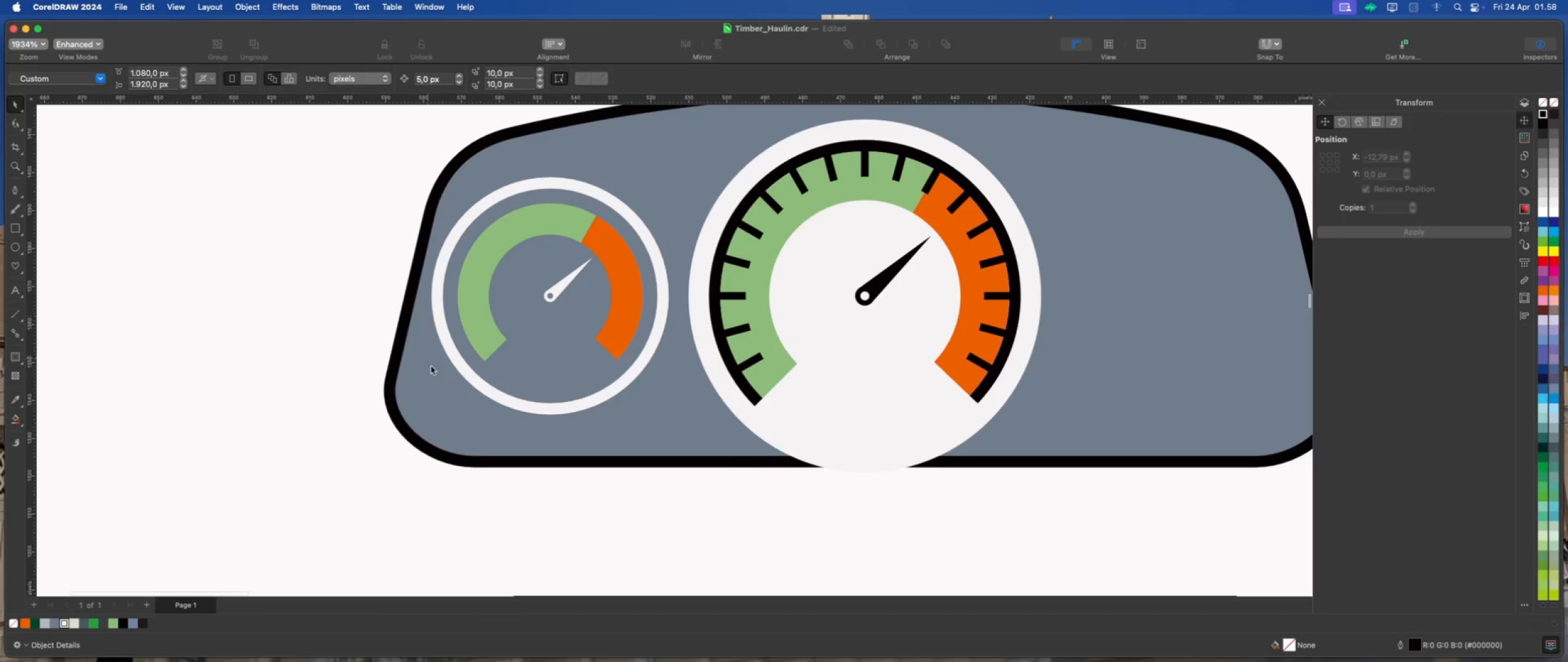 
scroll: coordinate [432, 366], scroll_direction: up, amount: 1.0
 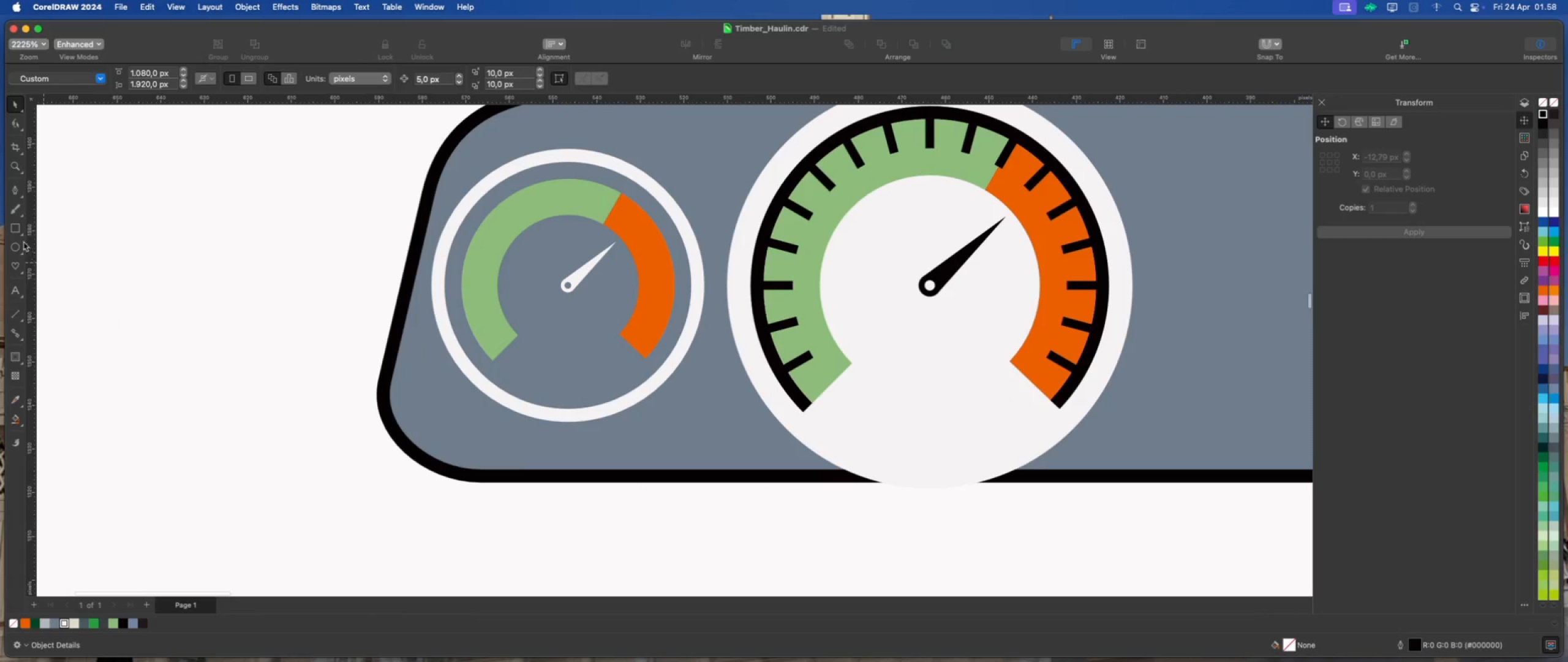 
left_click([12, 223])
 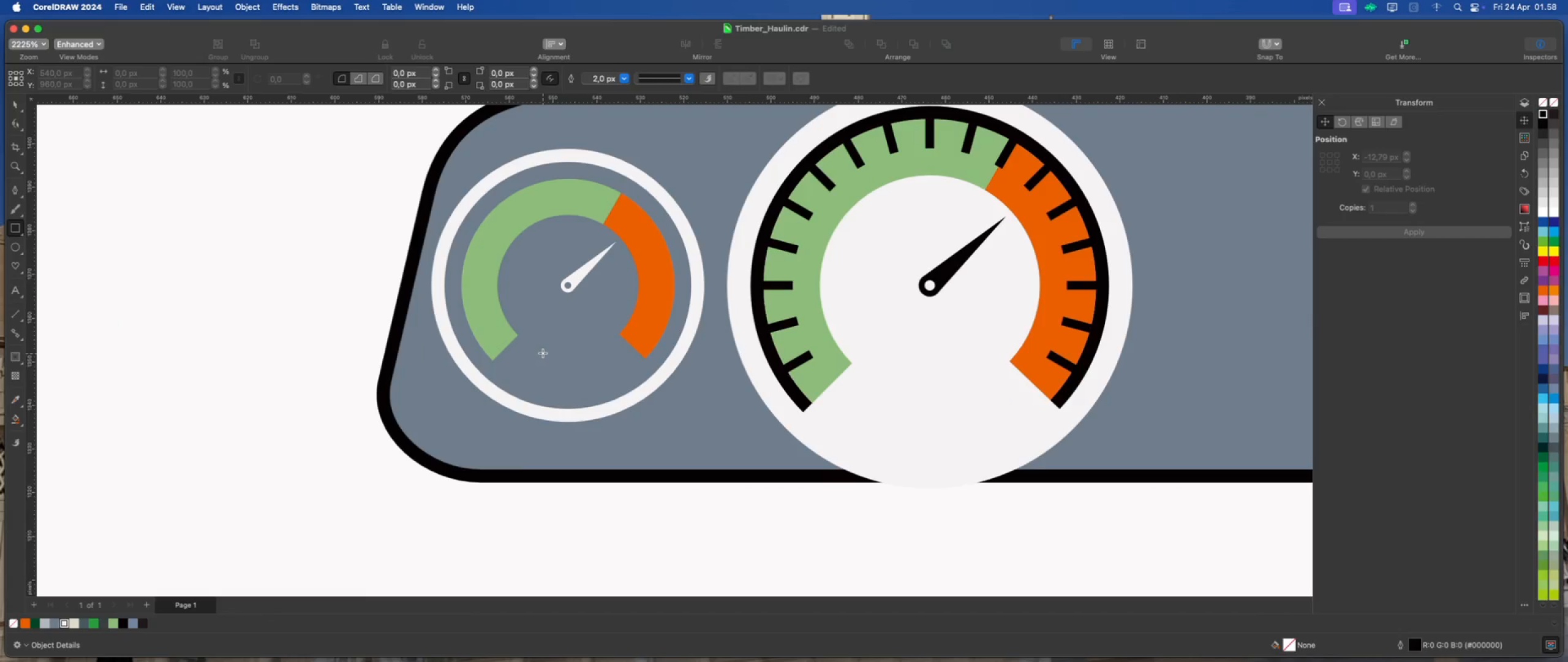 
left_click_drag(start_coordinate=[541, 351], to_coordinate=[604, 379])
 